 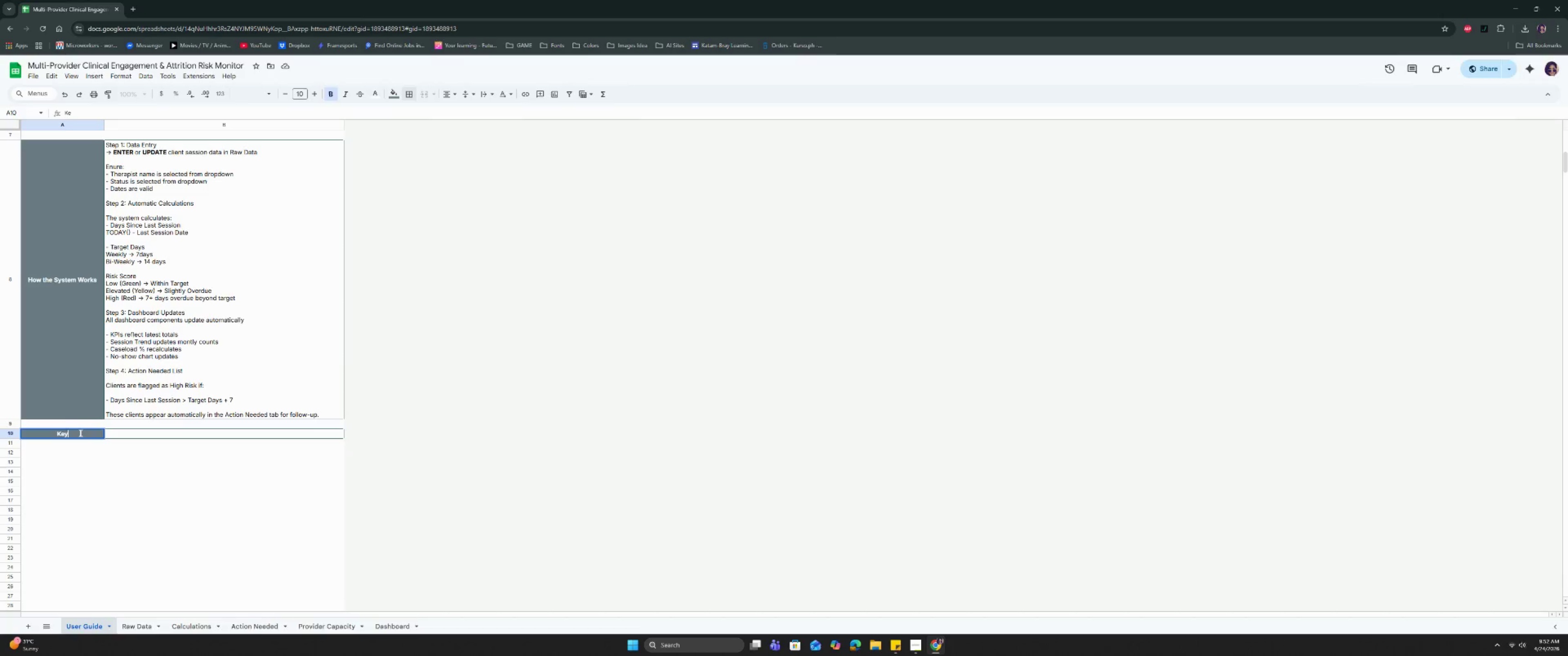 
hold_key(key=P, duration=0.32)
 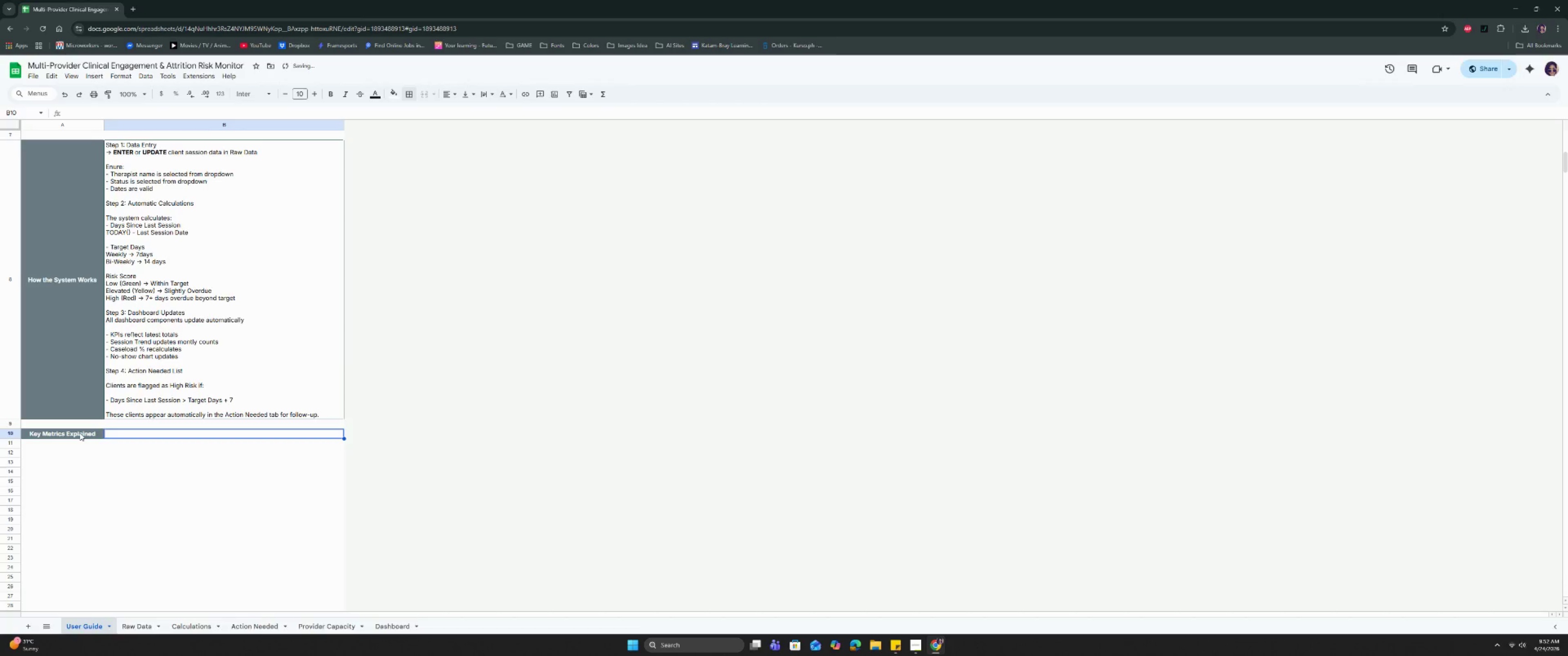 
key(Enter)
 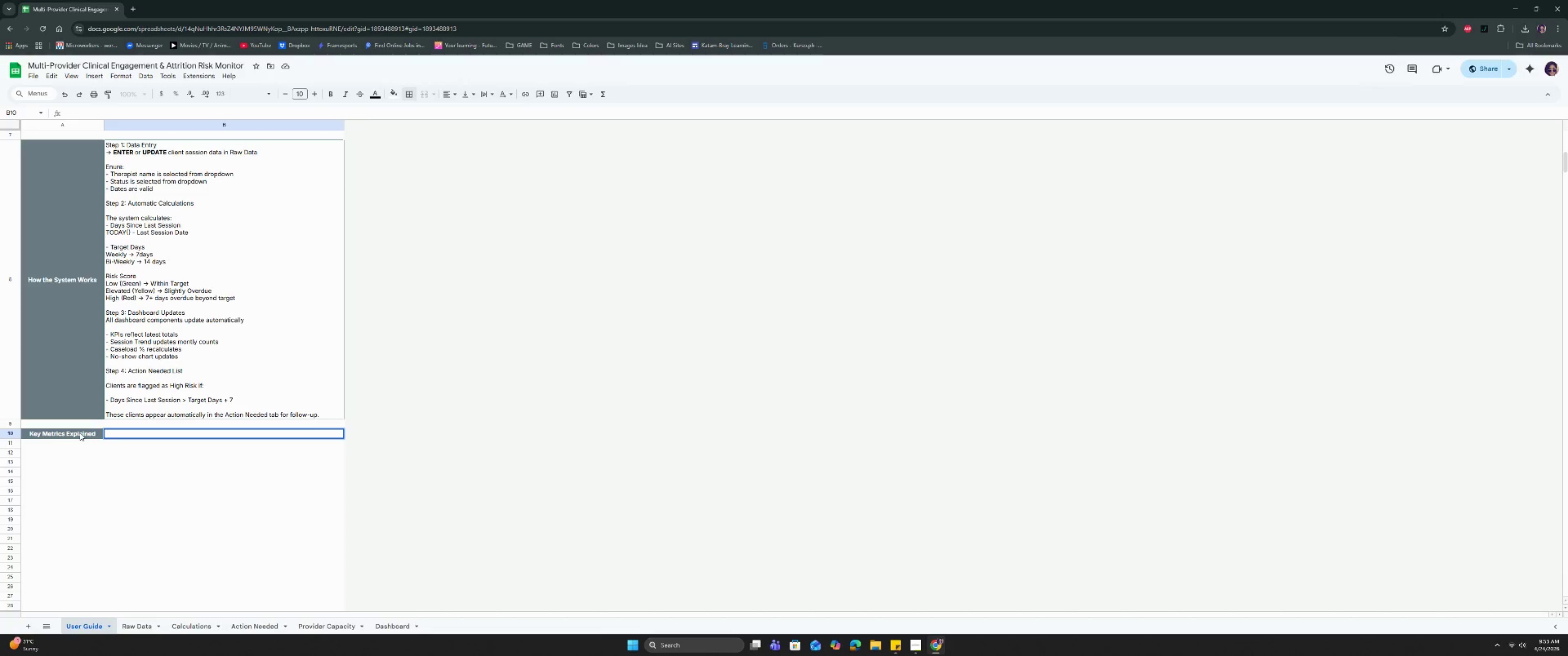 
wait(58.4)
 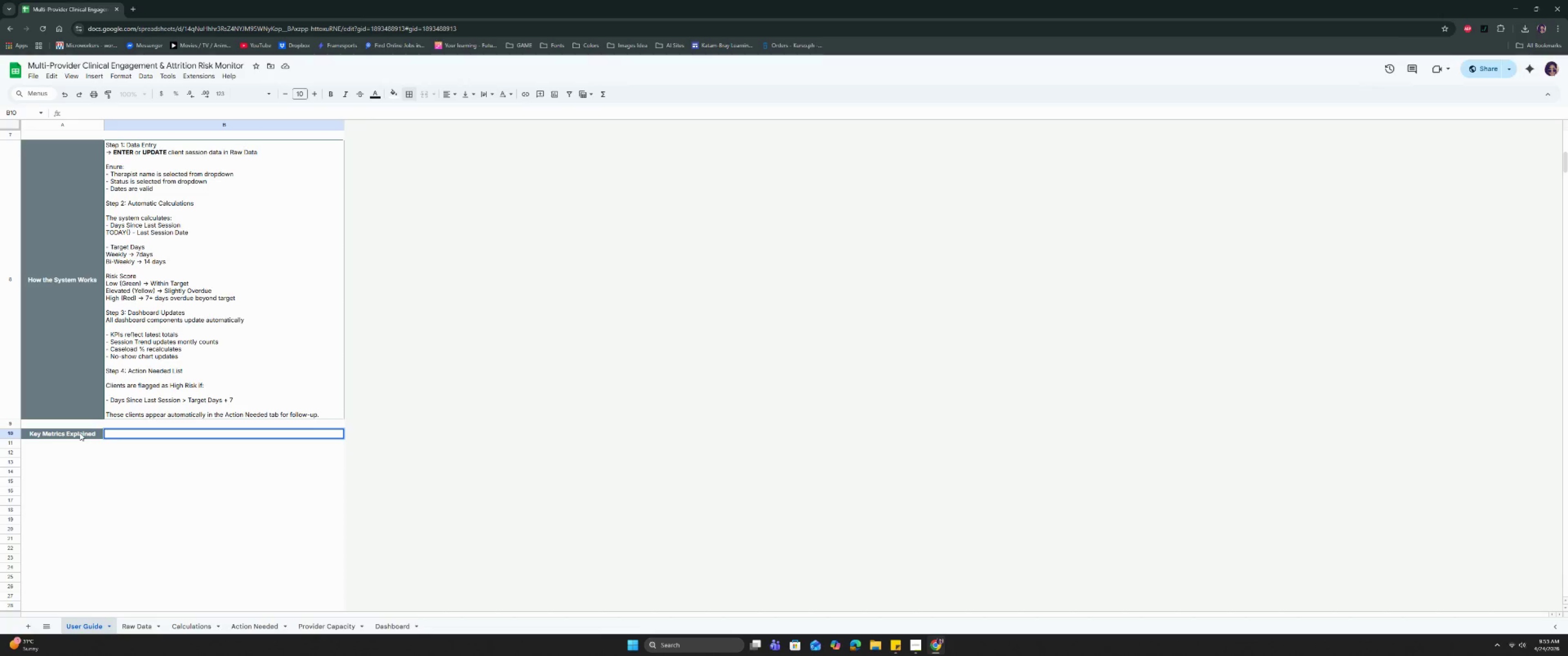 
type(Total Active Clients)
 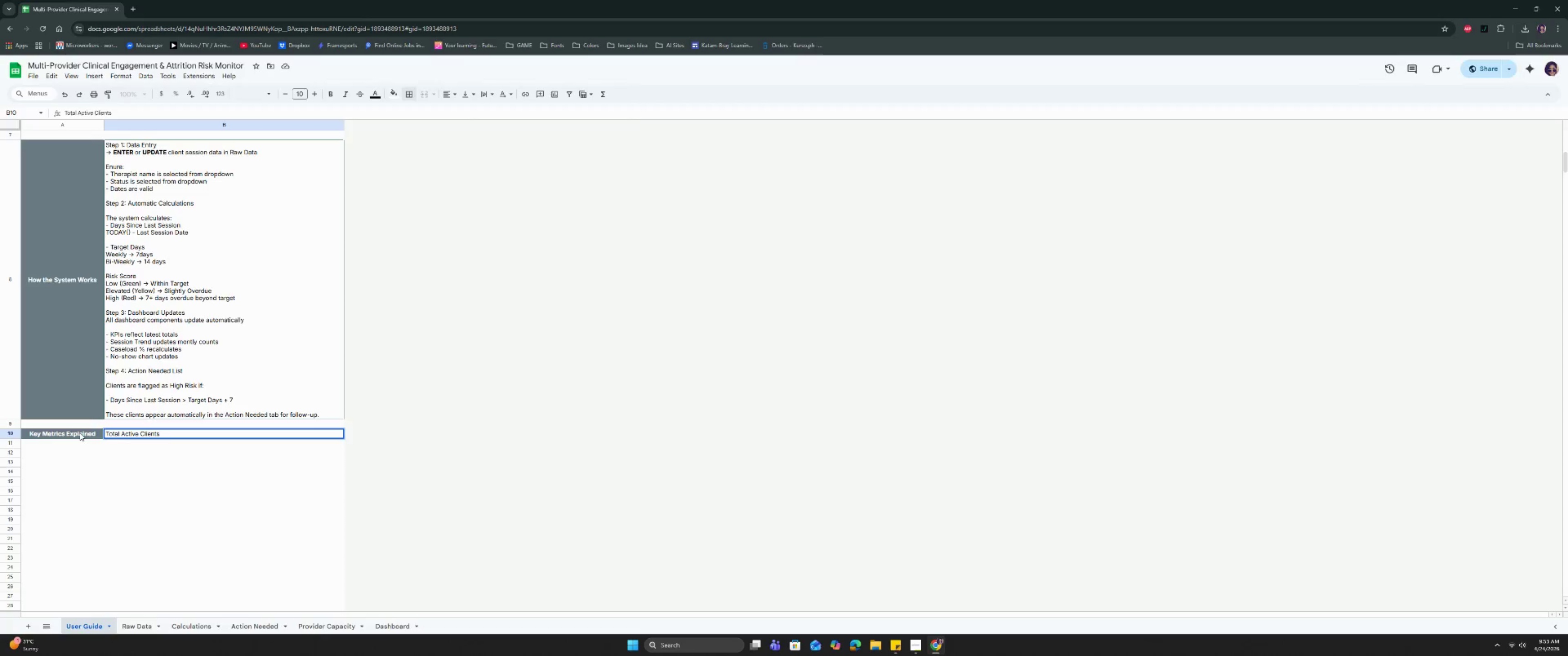 
key(Control+Enter)
 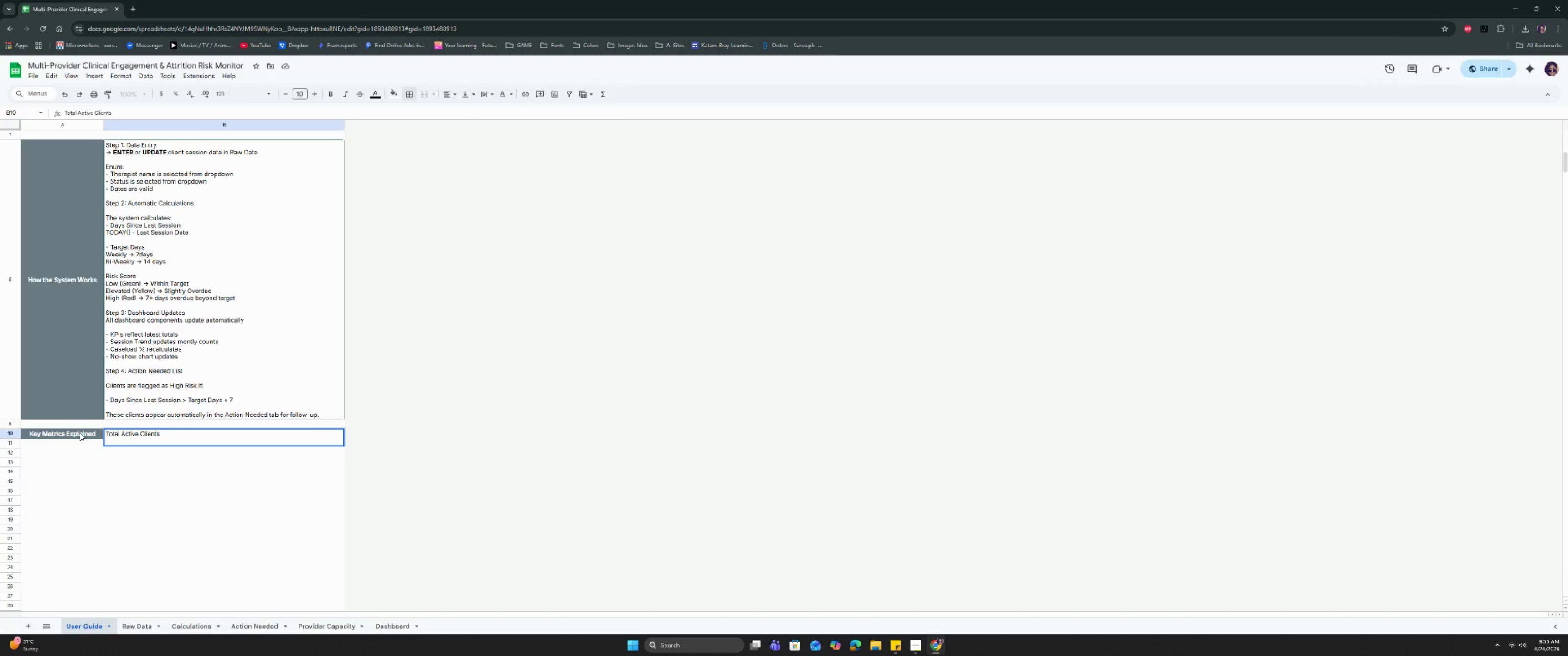 
type(- Total number of clients in the dataset./)
key(Backspace)
 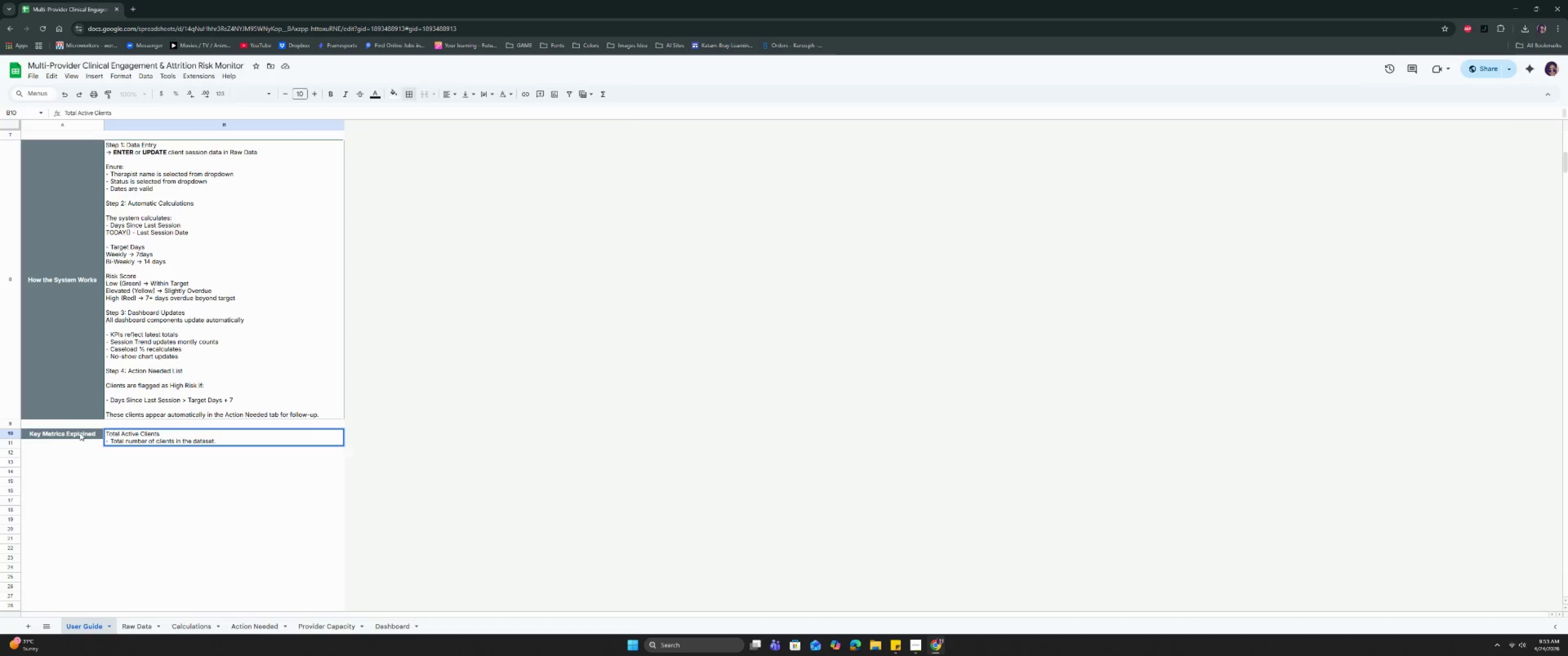 
key(Control+Enter)
 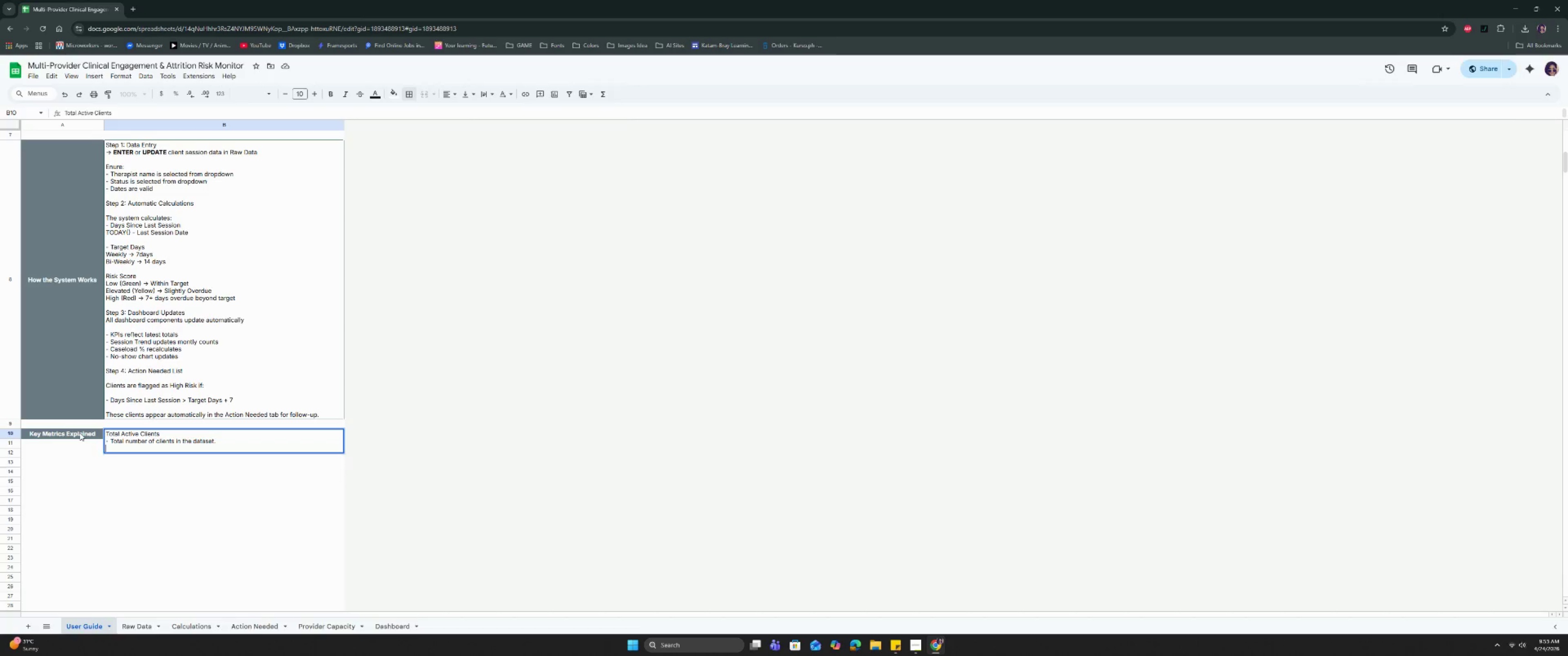 
key(Control+Enter)
 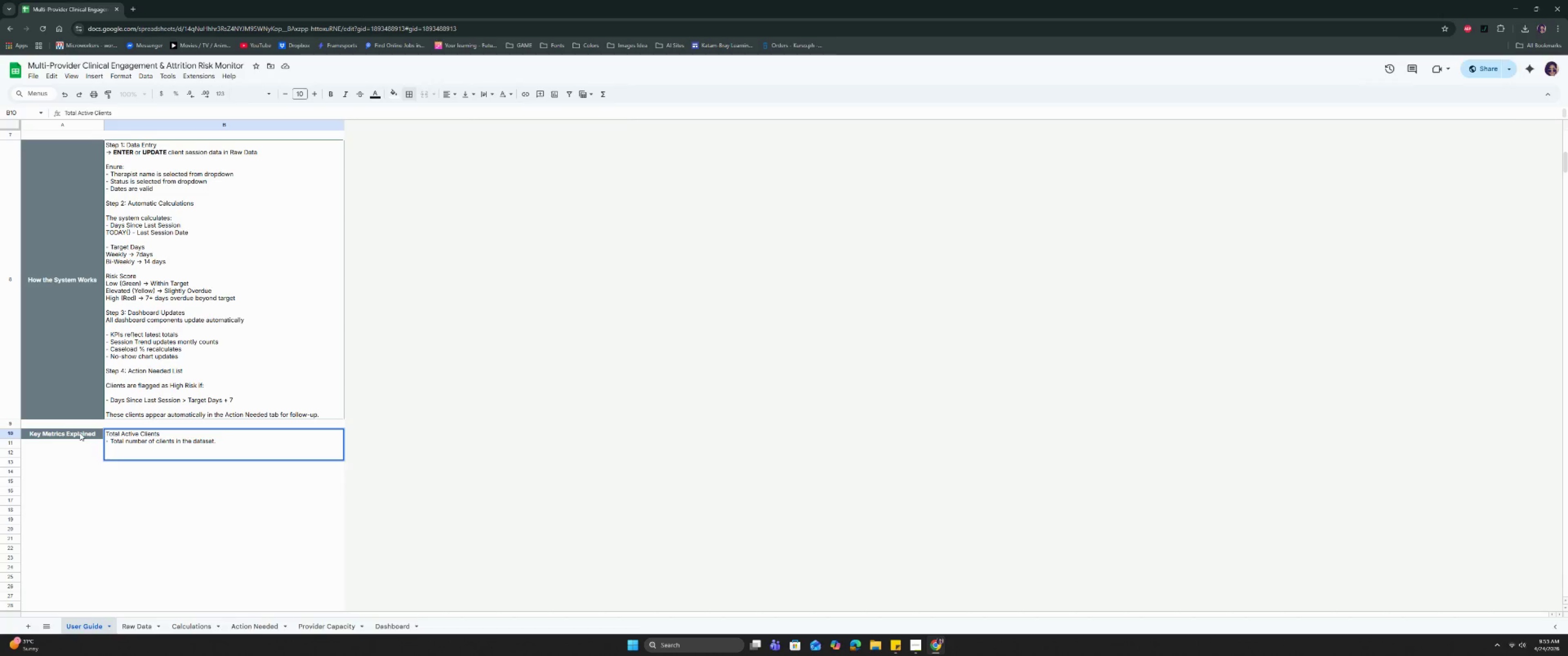 
type(High Risk c)
key(Backspace)
type(cL)
key(Backspace)
key(Backspace)
type(Clients)
 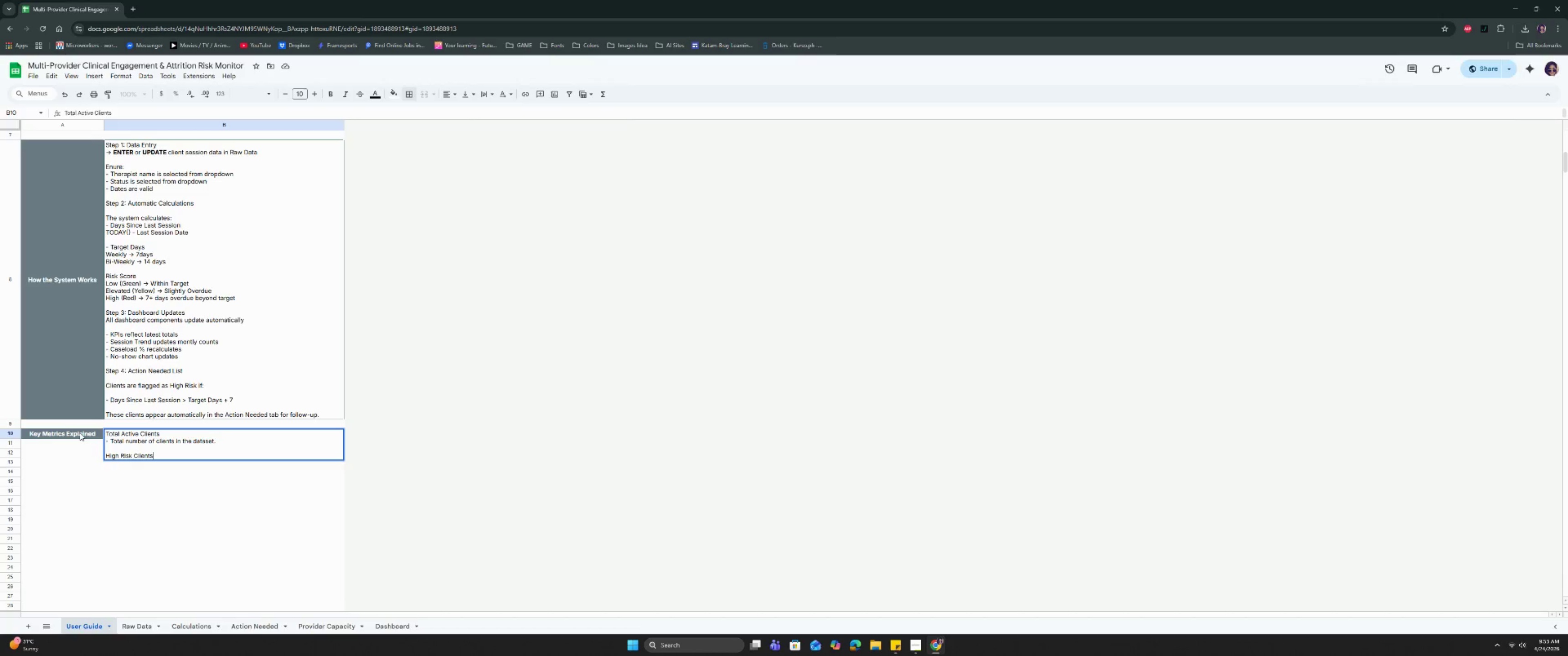 
key(Control+ControlRight)
 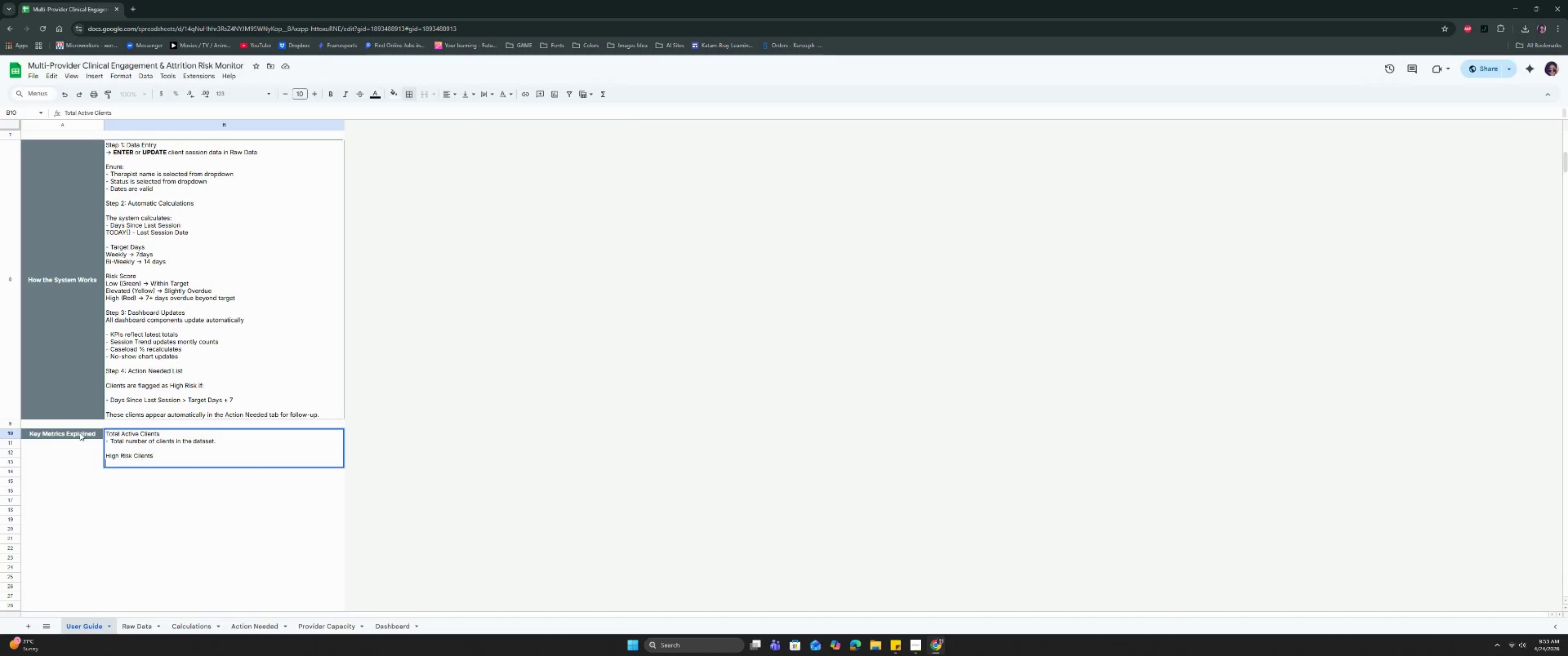 
key(Control+Enter)
 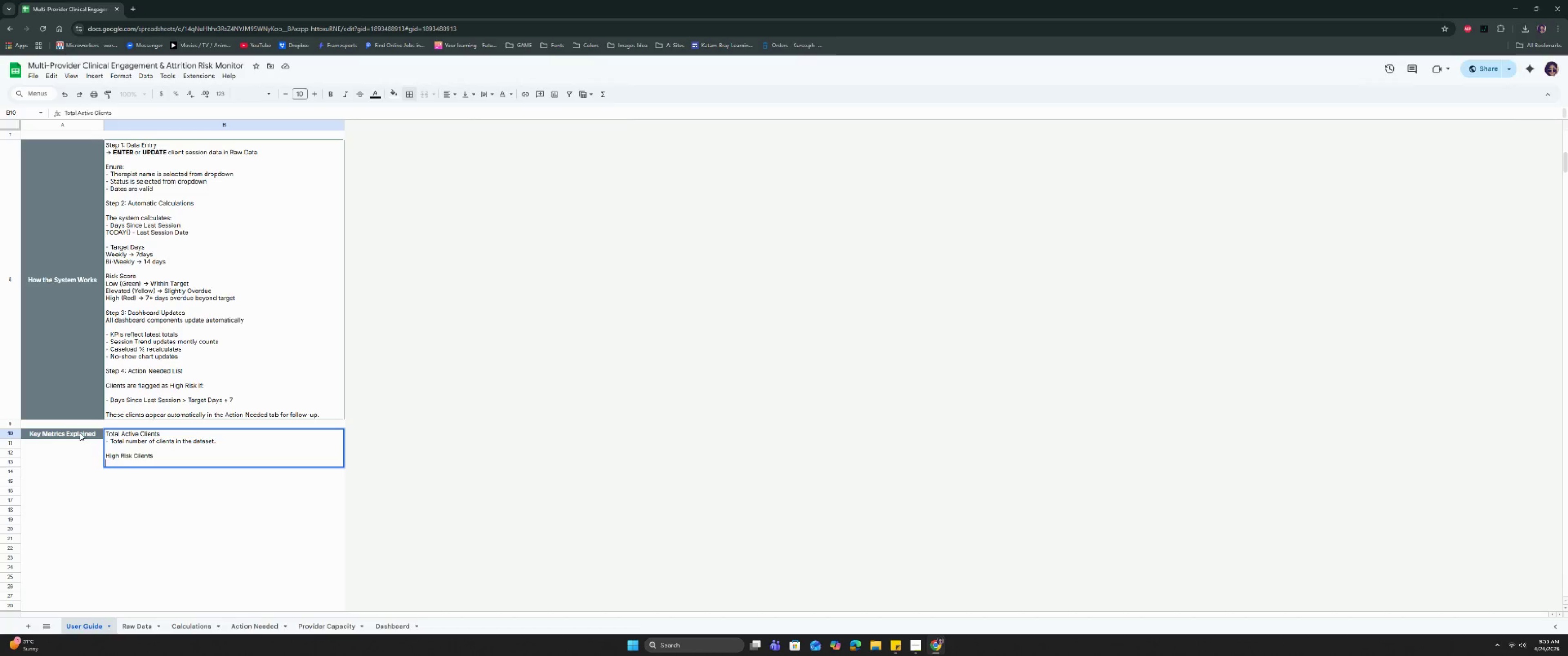 
type(- Clients overdue beupo)
key(Backspace)
key(Backspace)
key(Backspace)
type(yond acceptable enge)
key(Backspace)
type(agement window.)
 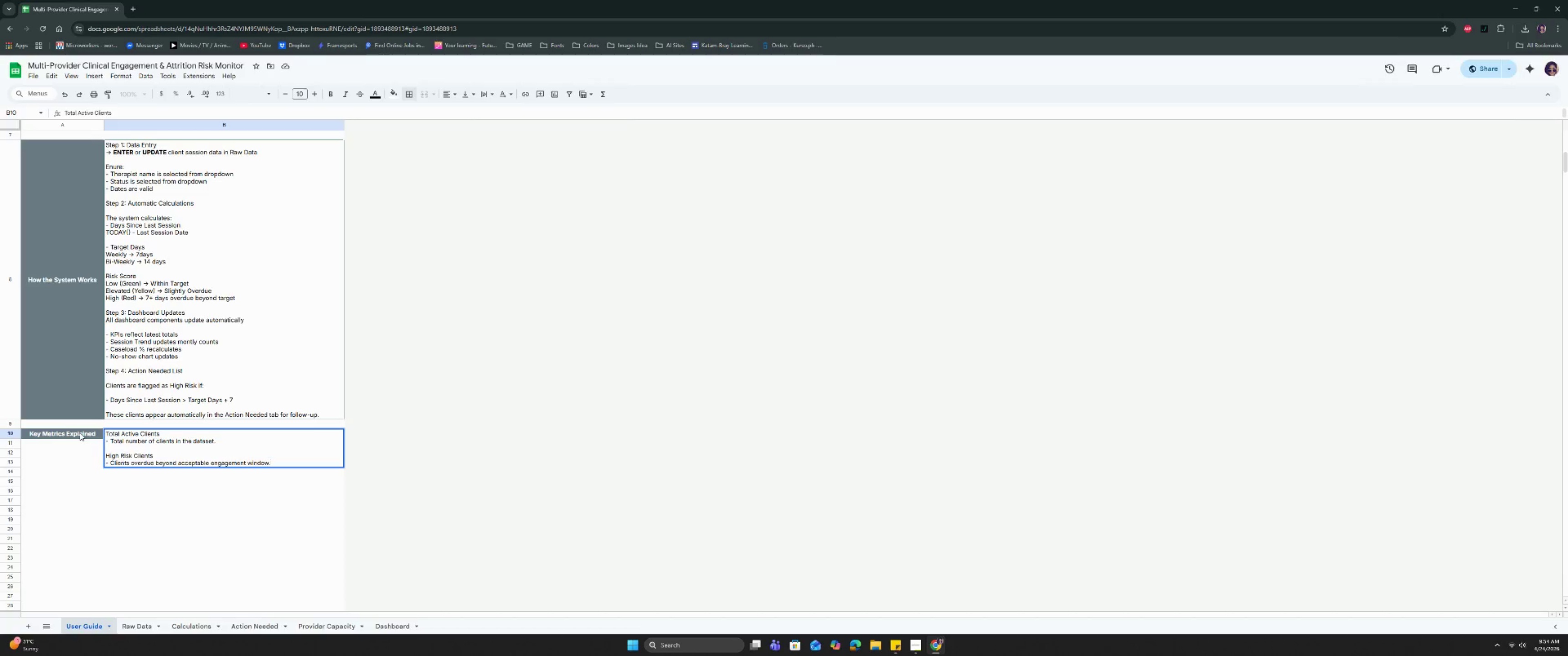 
key(Control+Enter)
 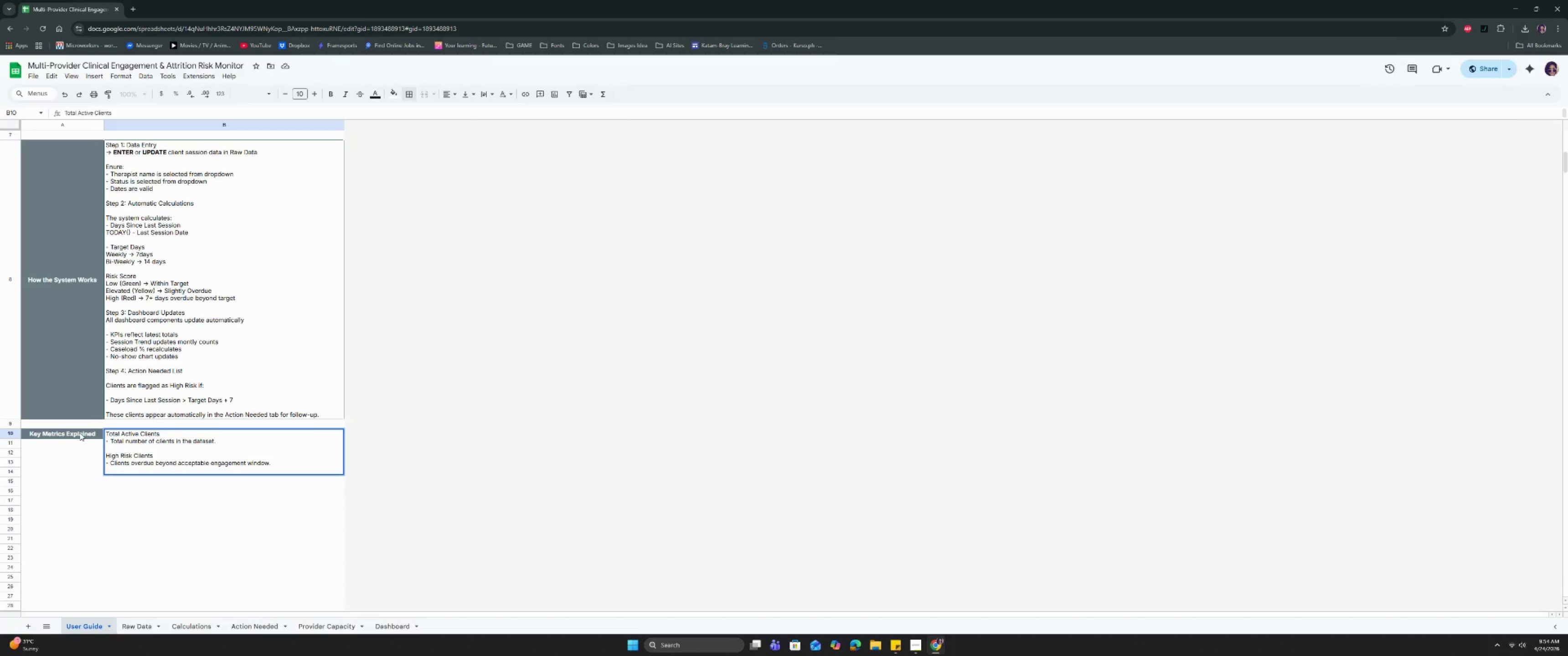 
key(Control+Enter)
 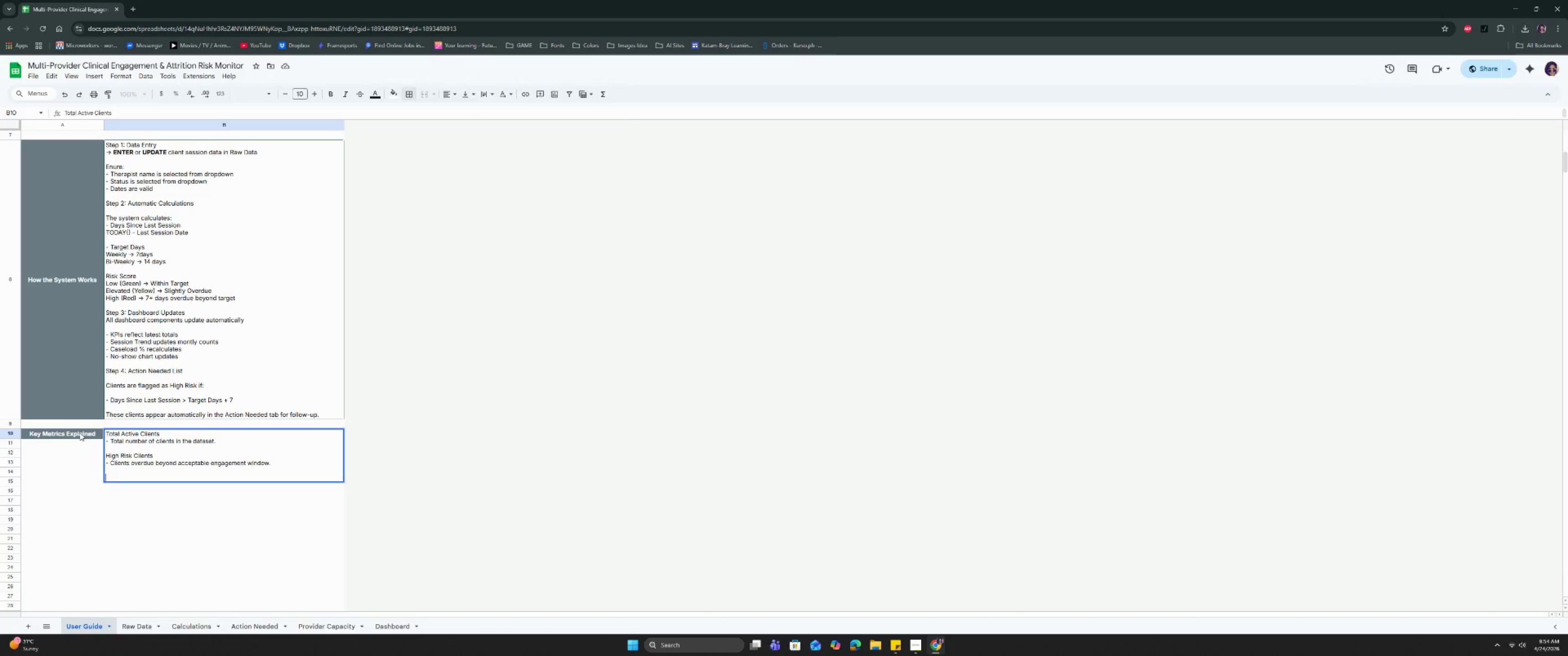 
type(% of CApa)
key(Backspace)
key(Backspace)
key(Backspace)
type(apacity)
 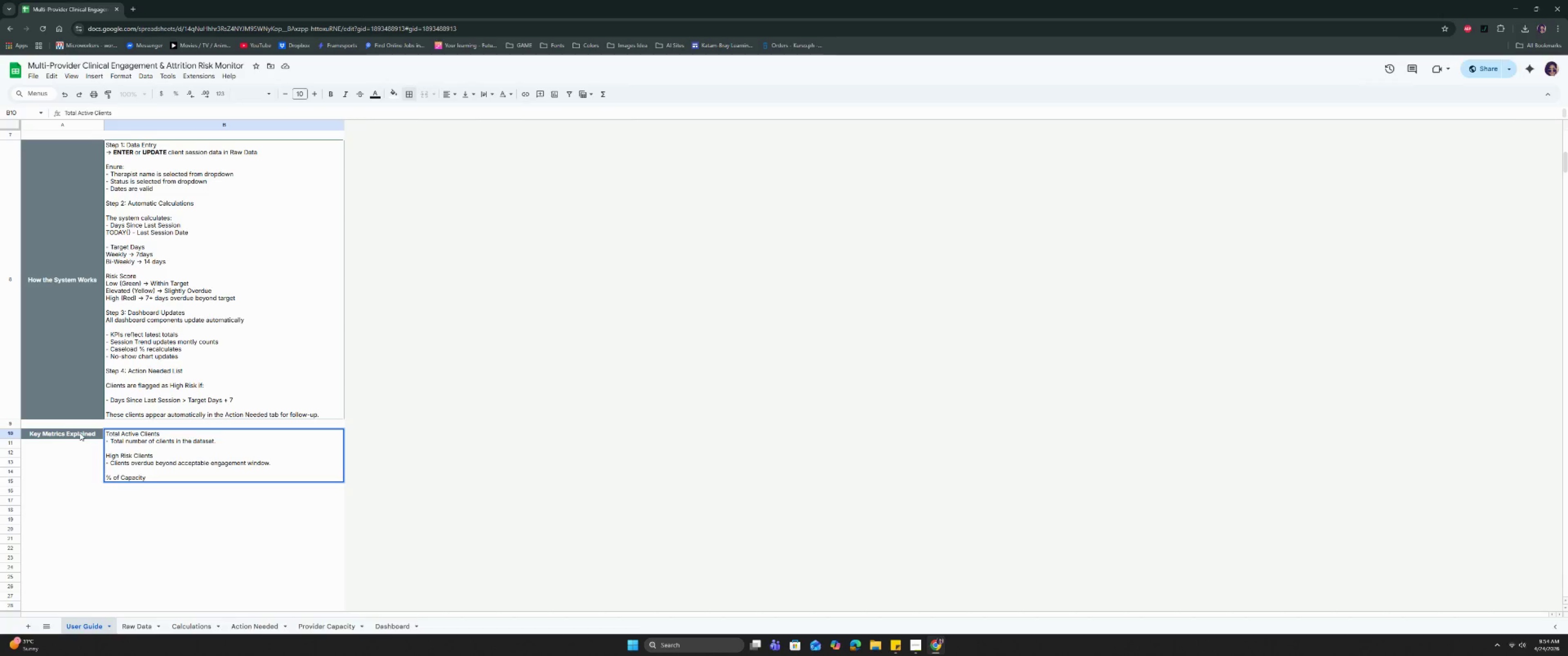 
key(Control+Enter)
 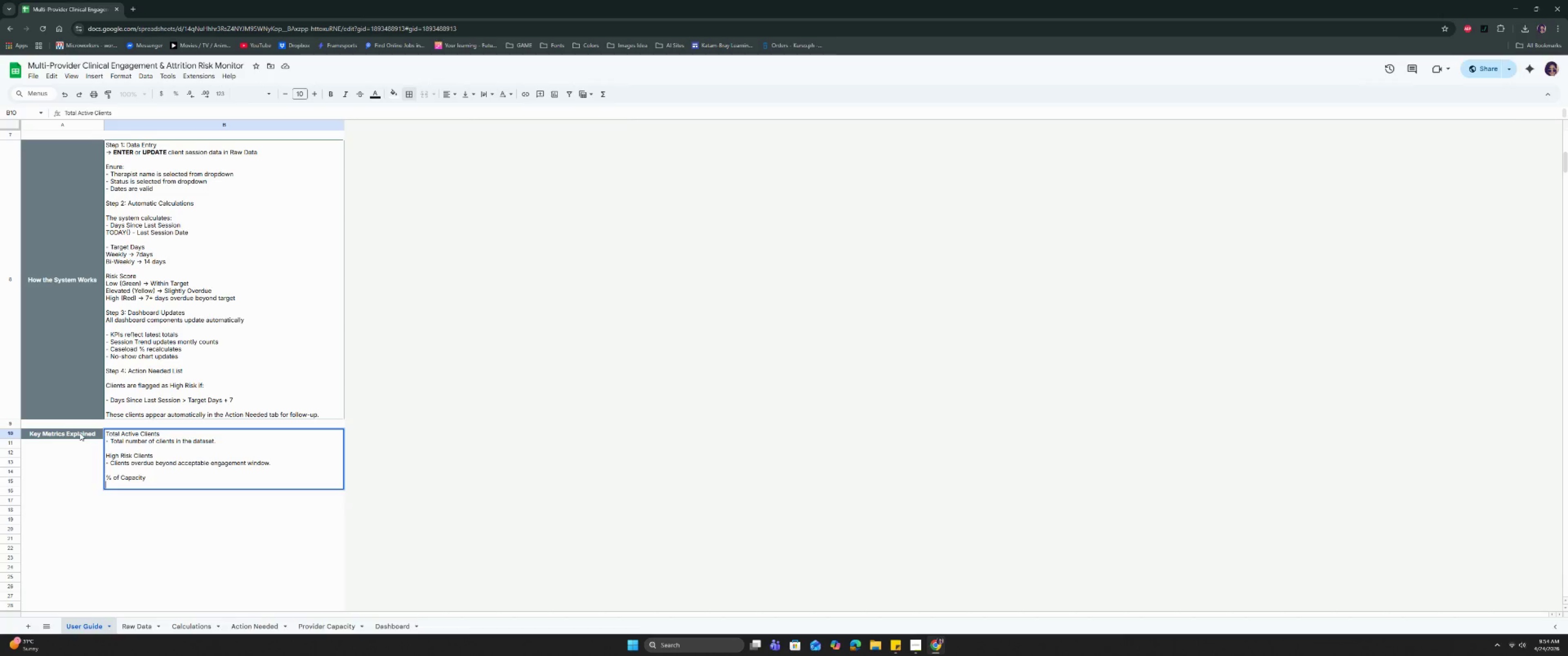 
type(- Active )
 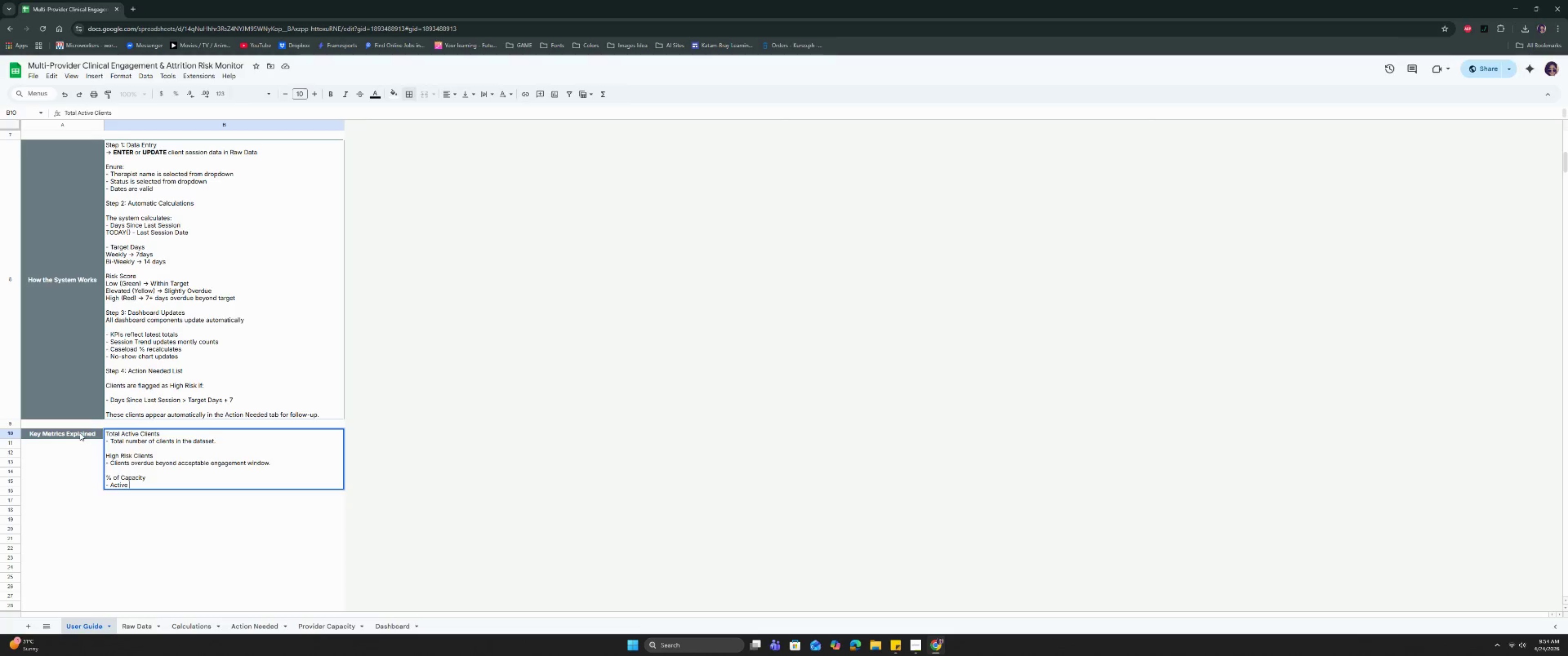 
wait(5.84)
 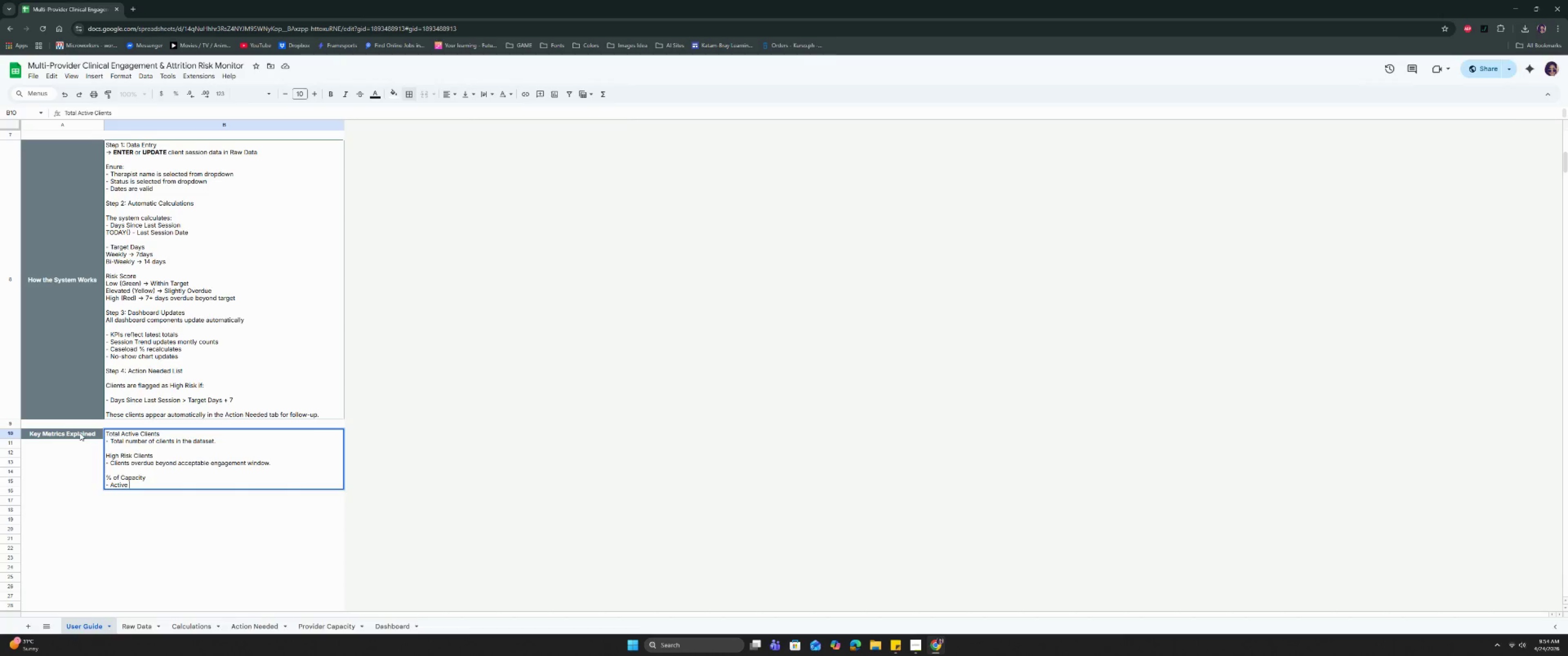 
type(cL)
key(Backspace)
key(Backspace)
type(Clein)
key(Backspace)
key(Backspace)
key(Backspace)
type(ients / )
 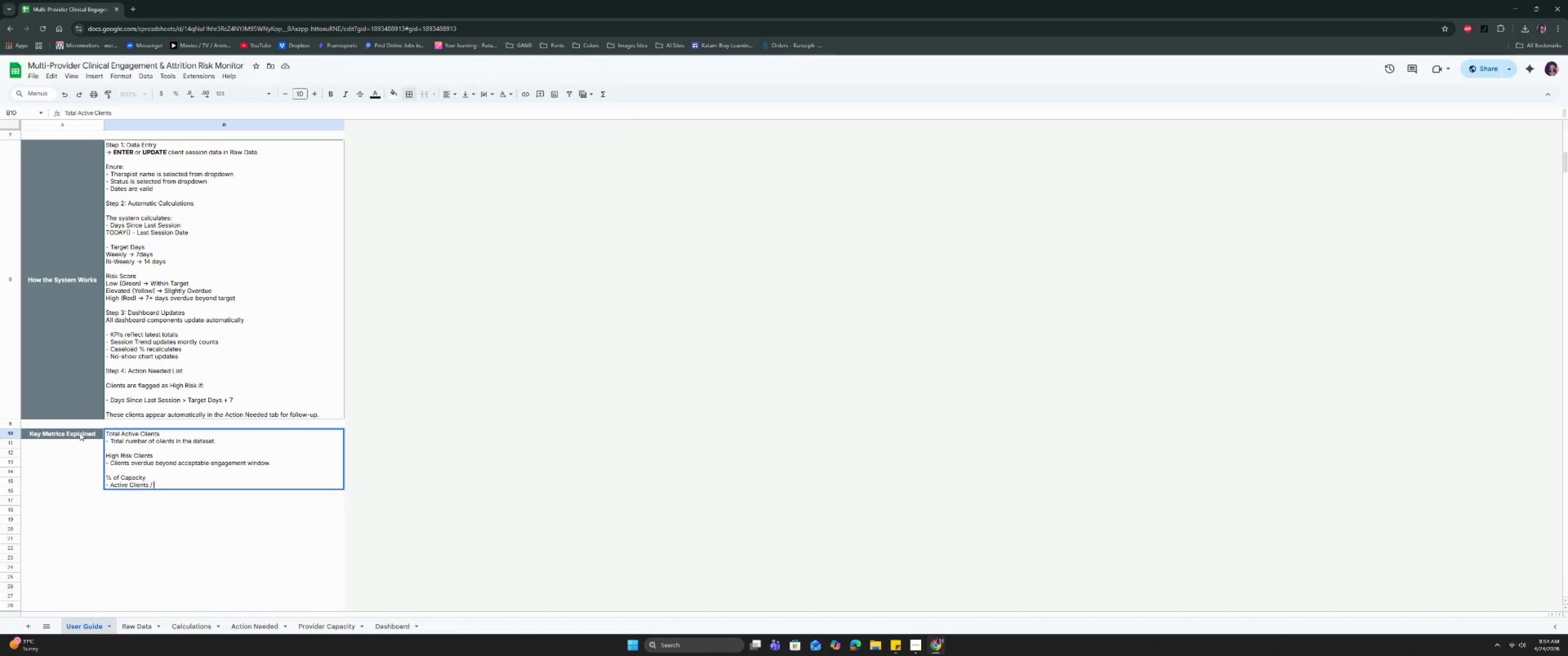 
wait(13.38)
 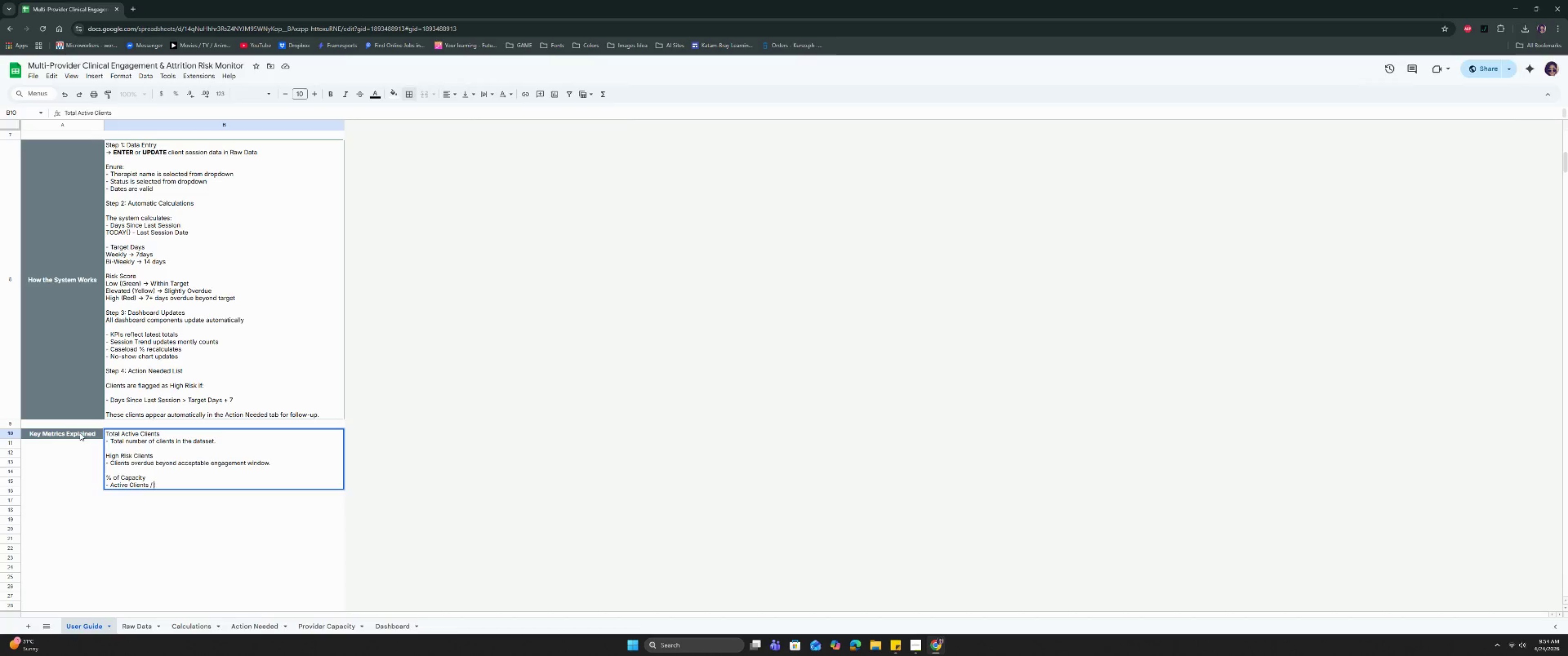 
type( Max)
key(Backspace)
key(Backspace)
key(Backspace)
key(Backspace)
type(Max Capacity)
 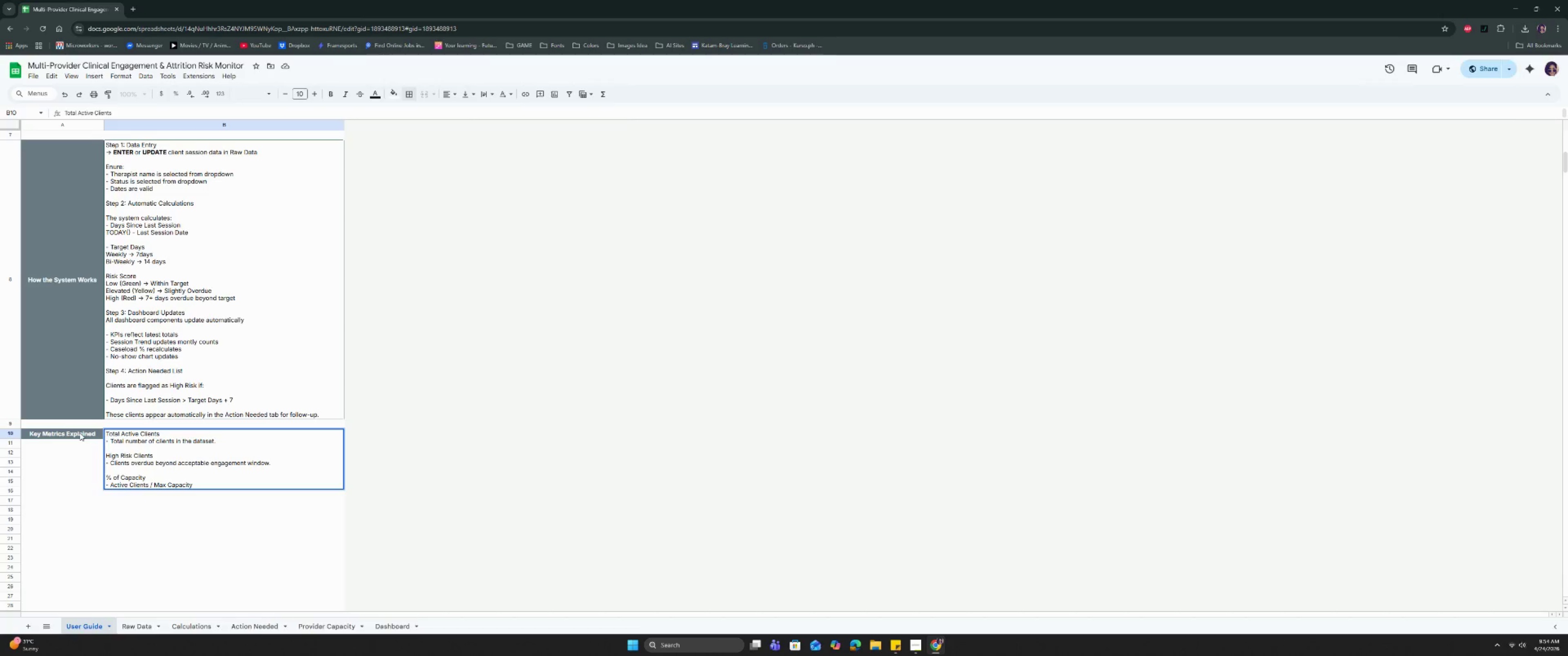 
key(Control+Enter)
 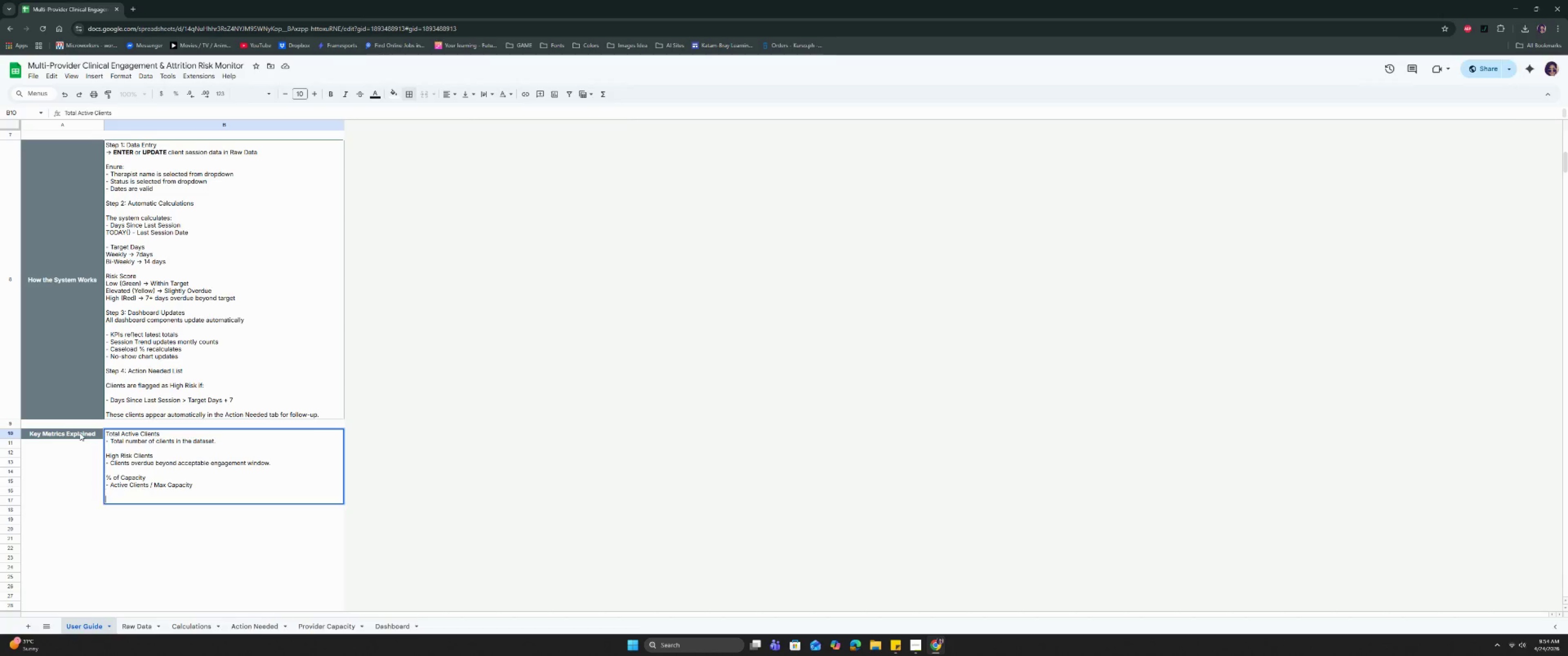 
key(Control+Enter)
 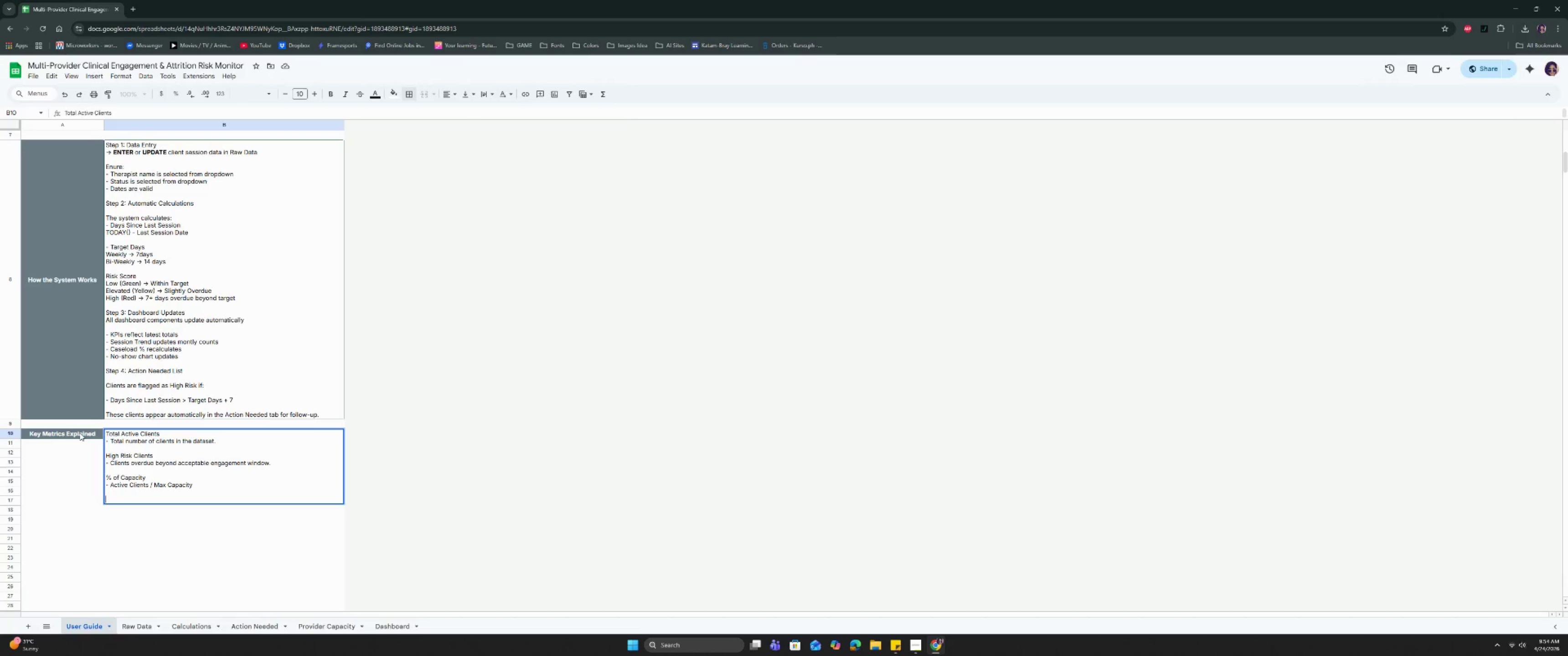 
type(Indu)
key(Backspace)
type(icates thereapist workload utilization)
 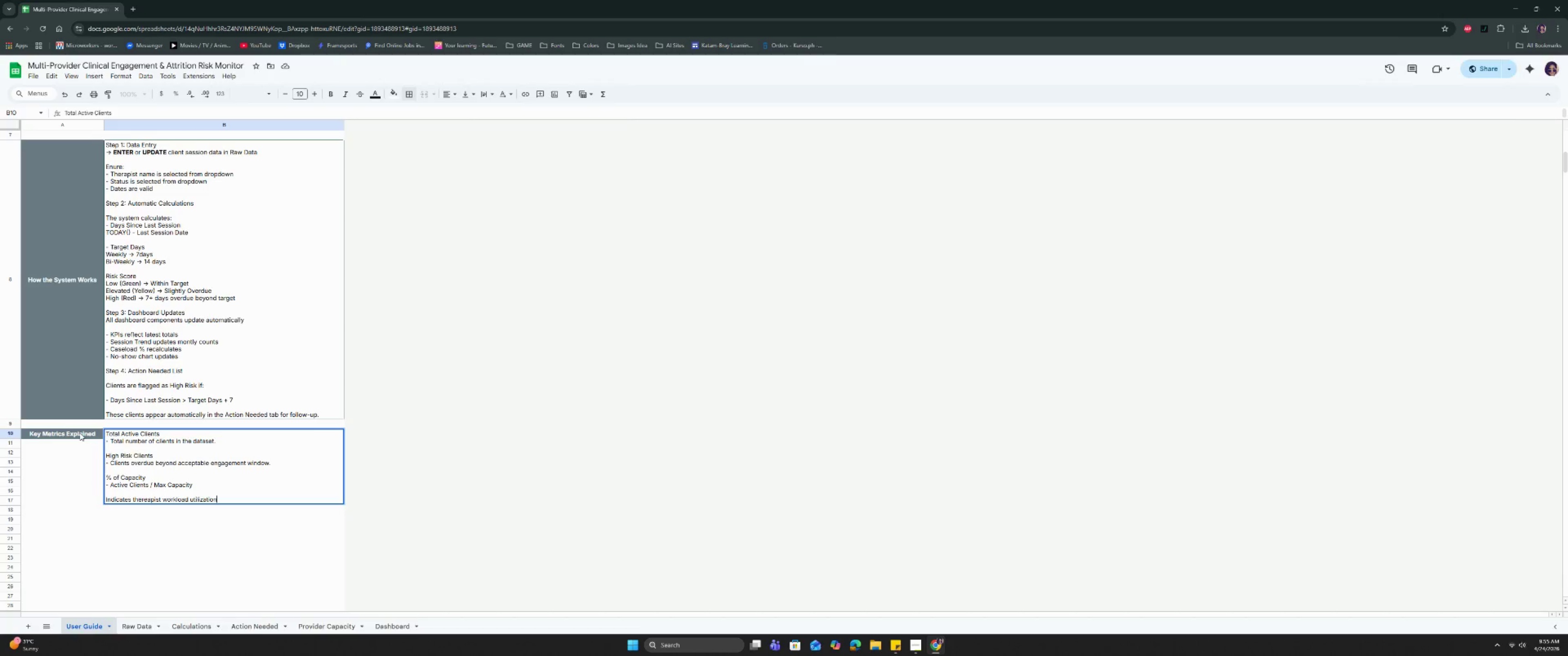 
key(Control+Enter)
 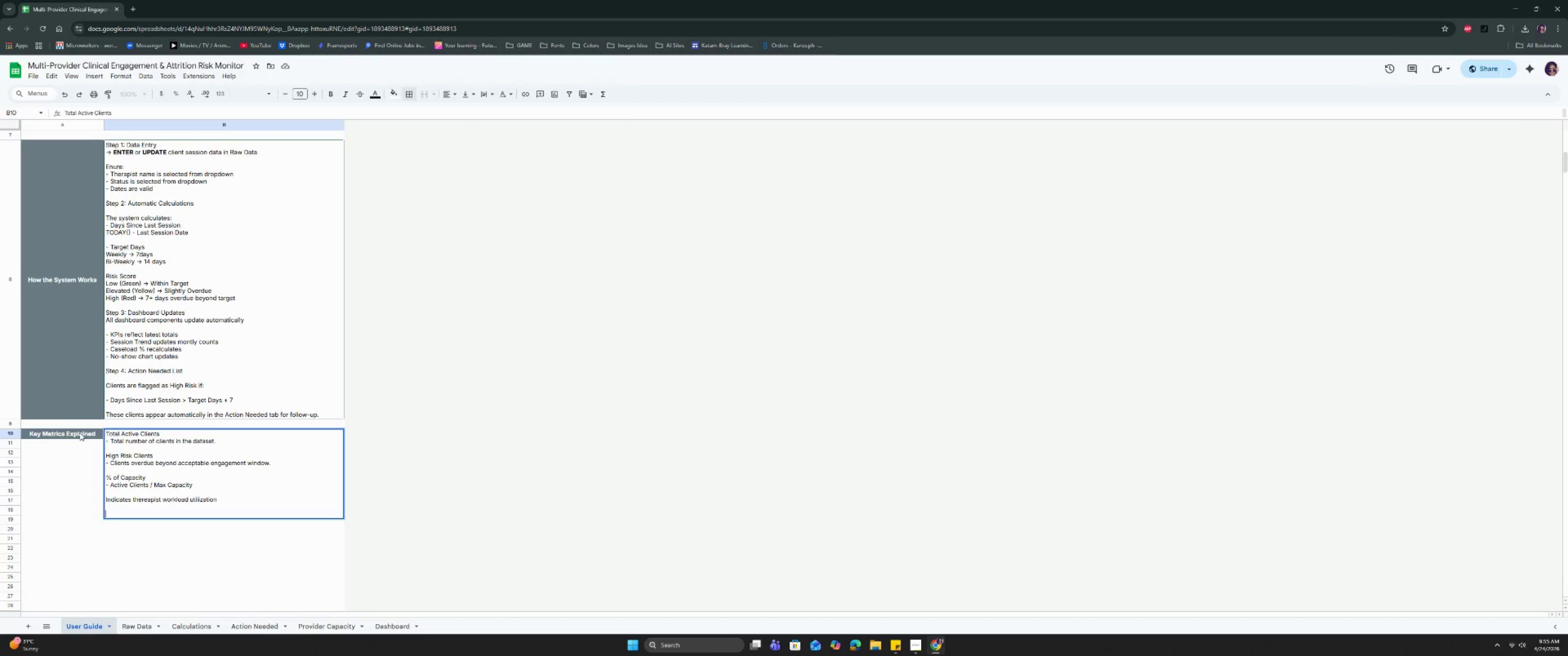 
key(Control+Enter)
 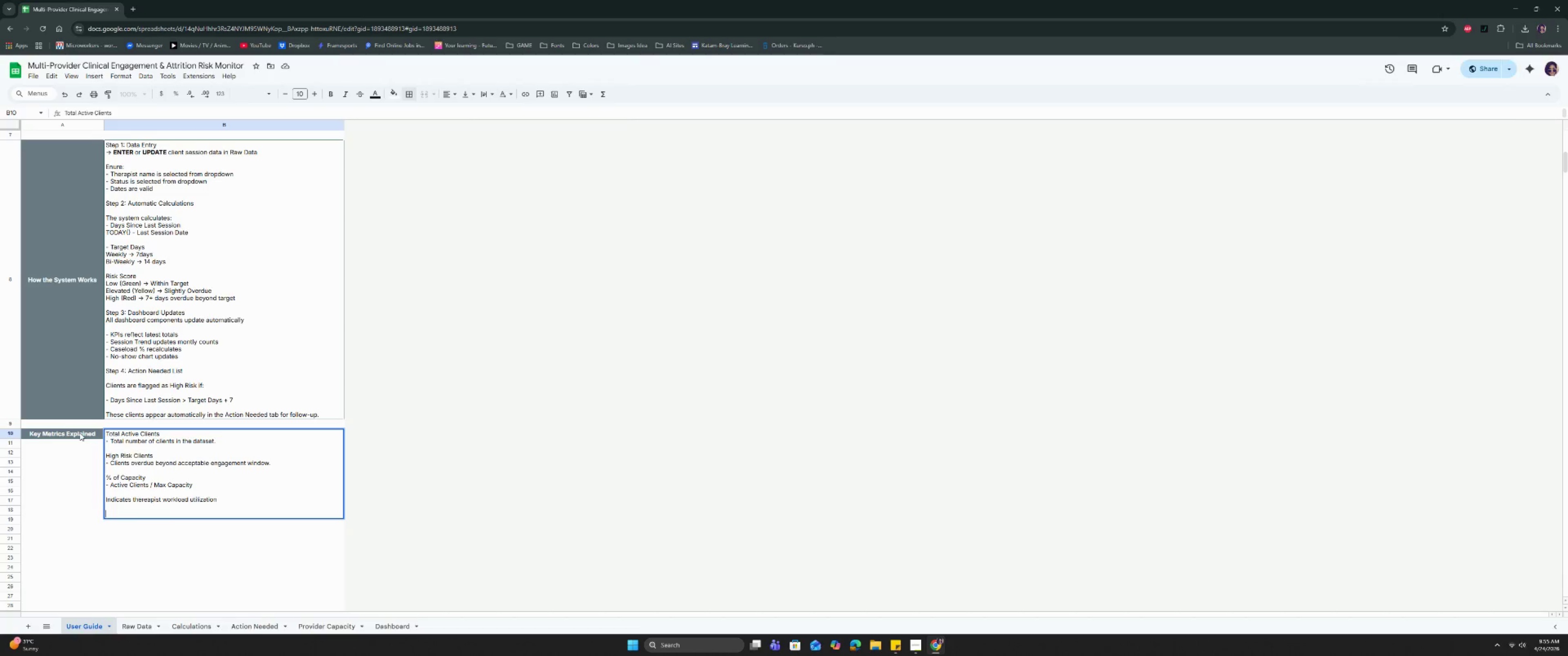 
type(No S)
key(Backspace)
key(Backspace)
type(-Show)
 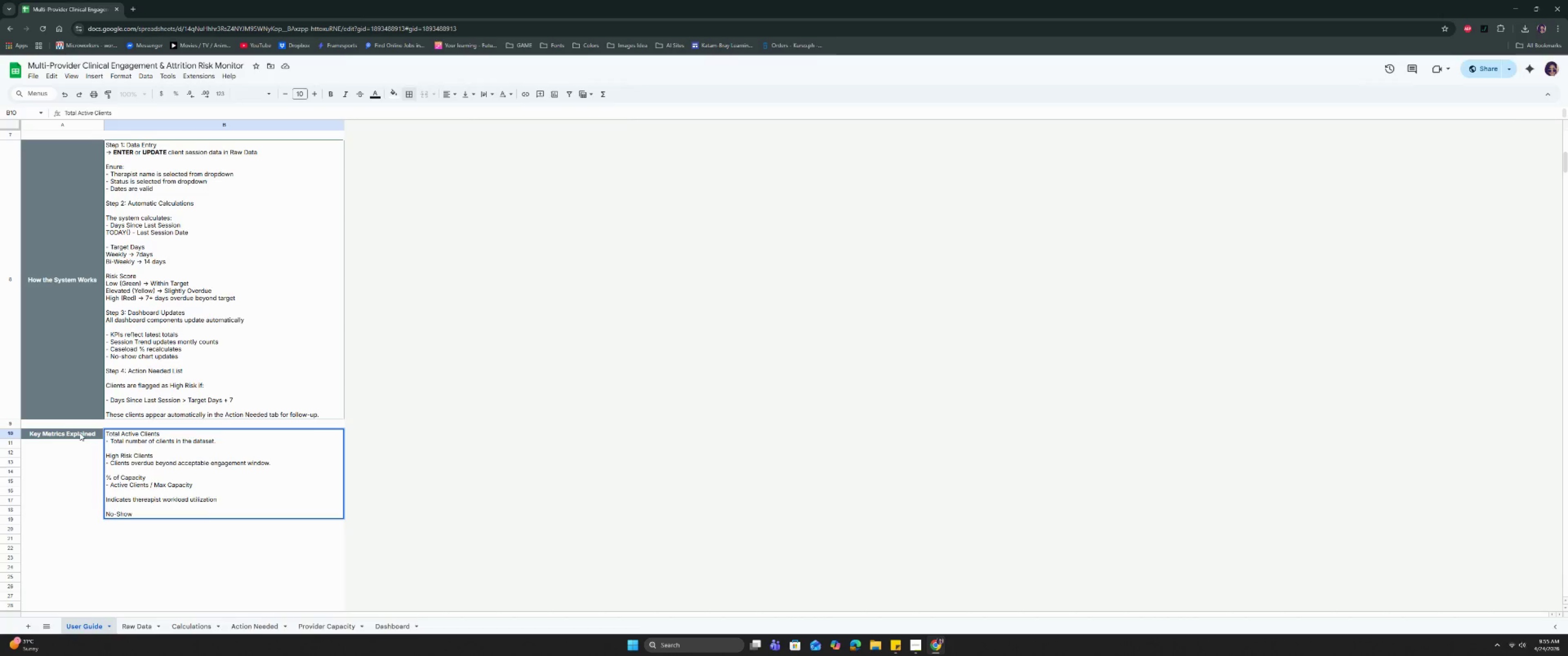 
key(Control+Enter)
 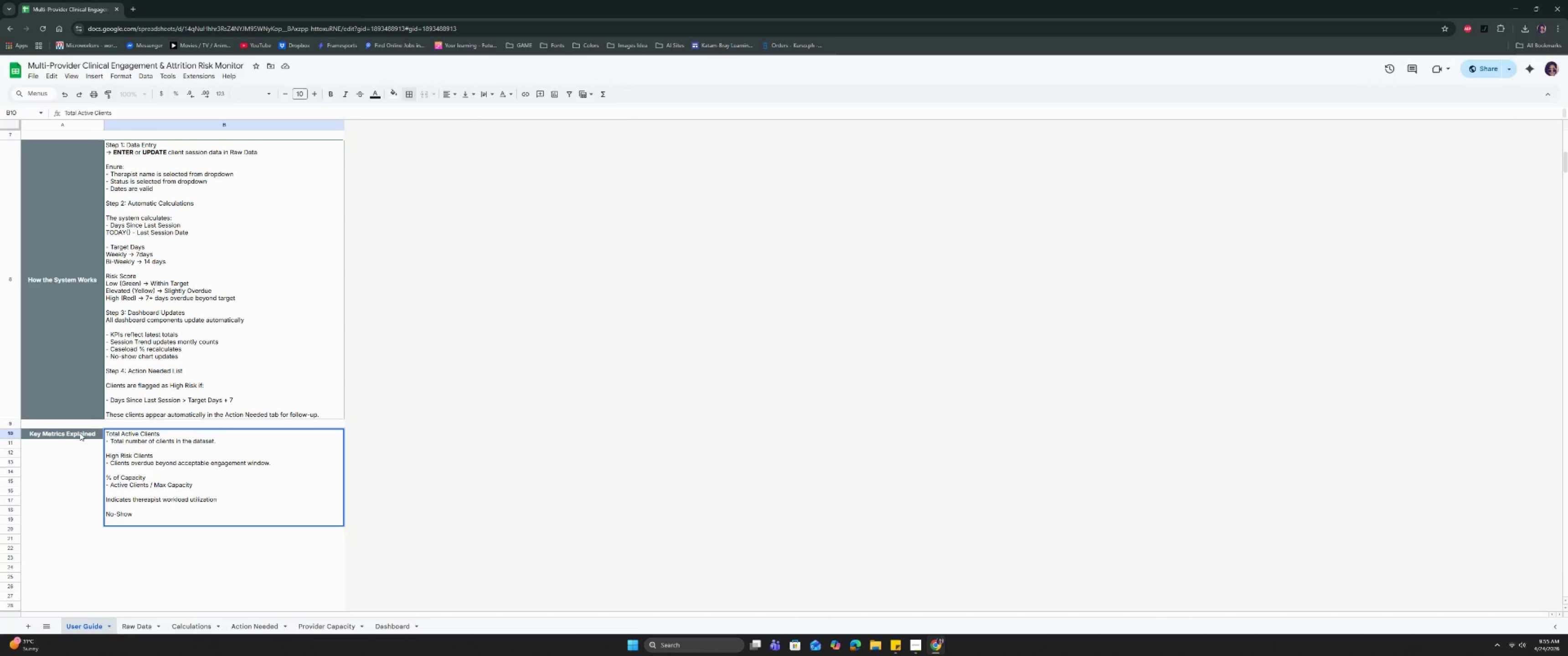 
key(Minus)
 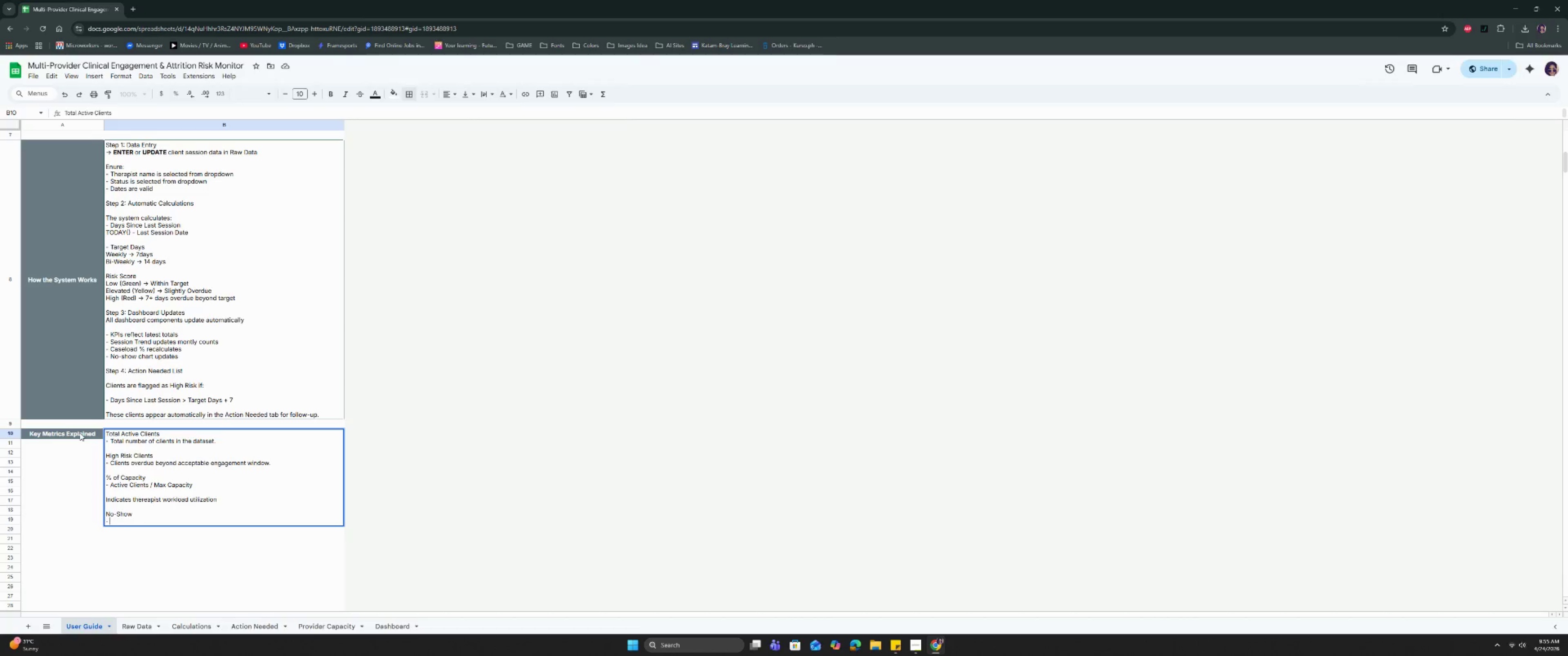 
key(Space)
 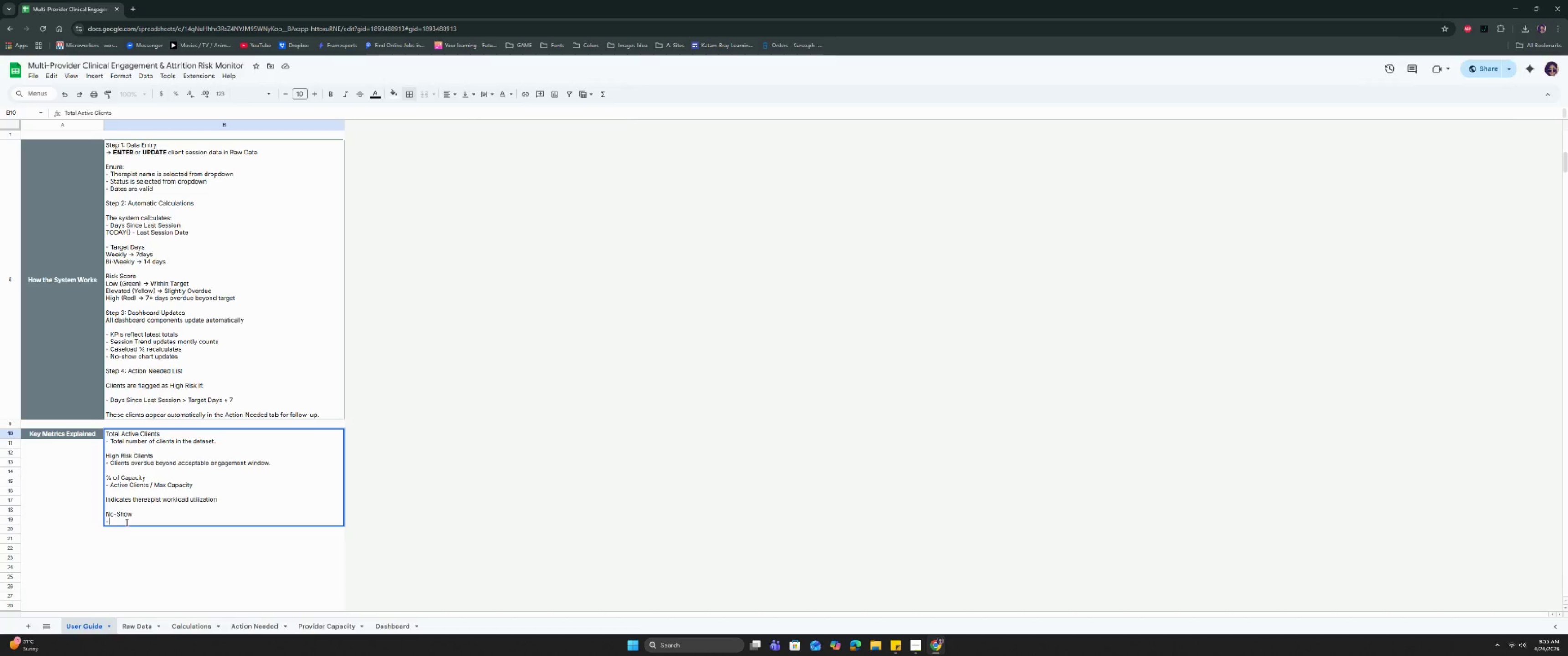 
wait(31.76)
 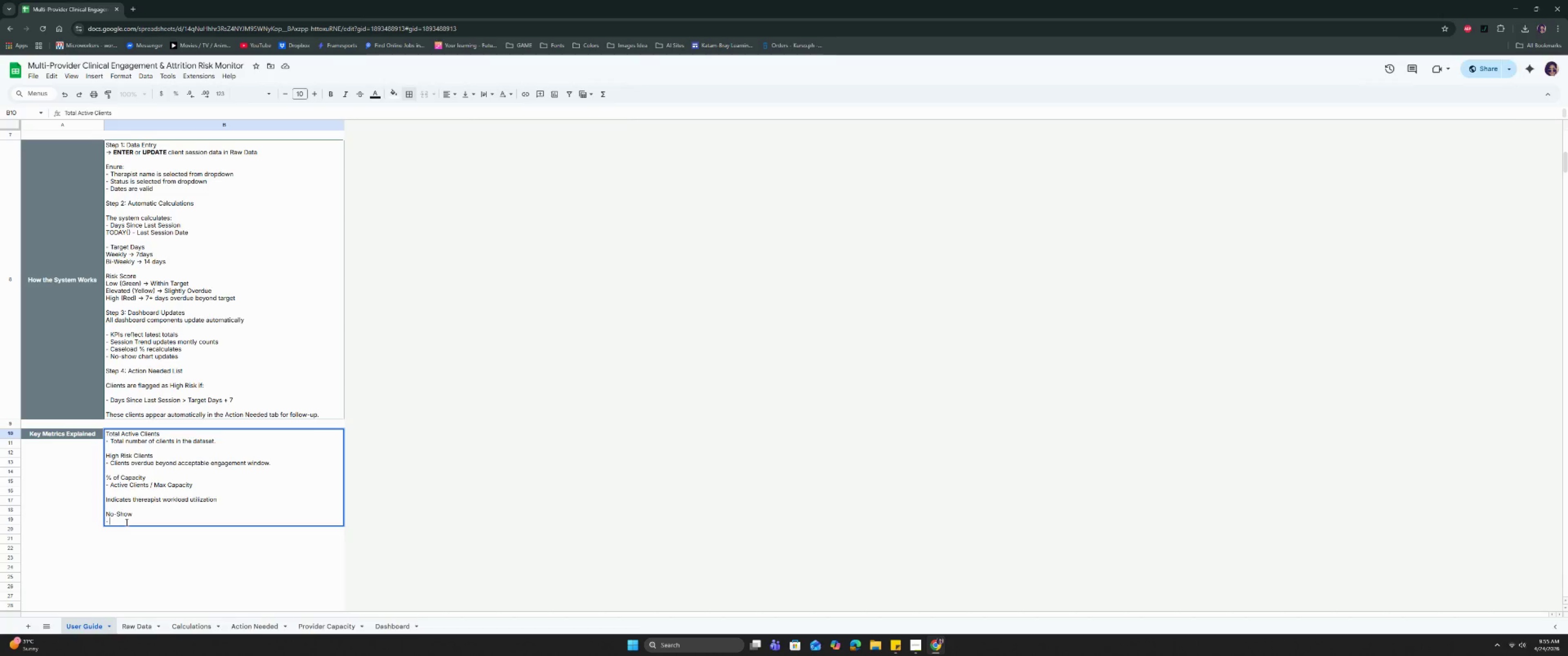 
type(Count of sessions markes as "No-Show".)
 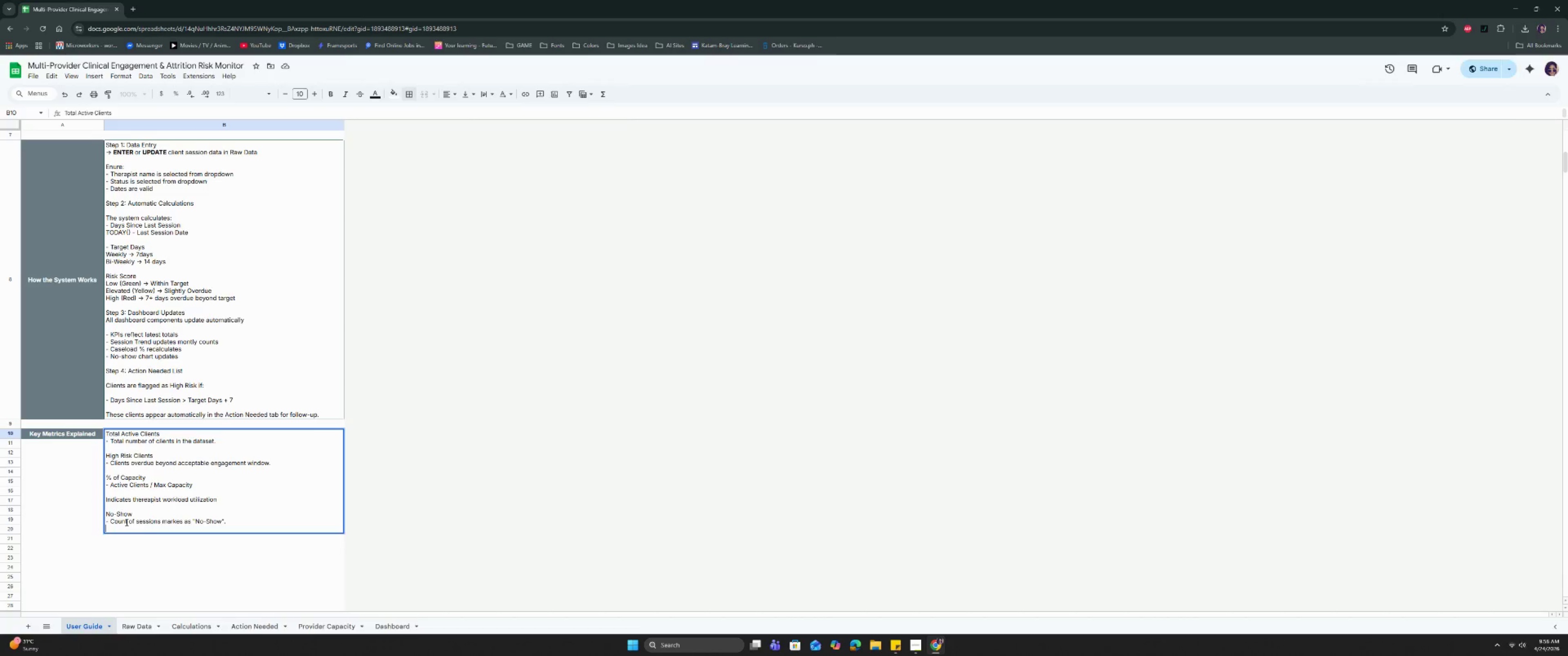 
key(Control+Enter)
 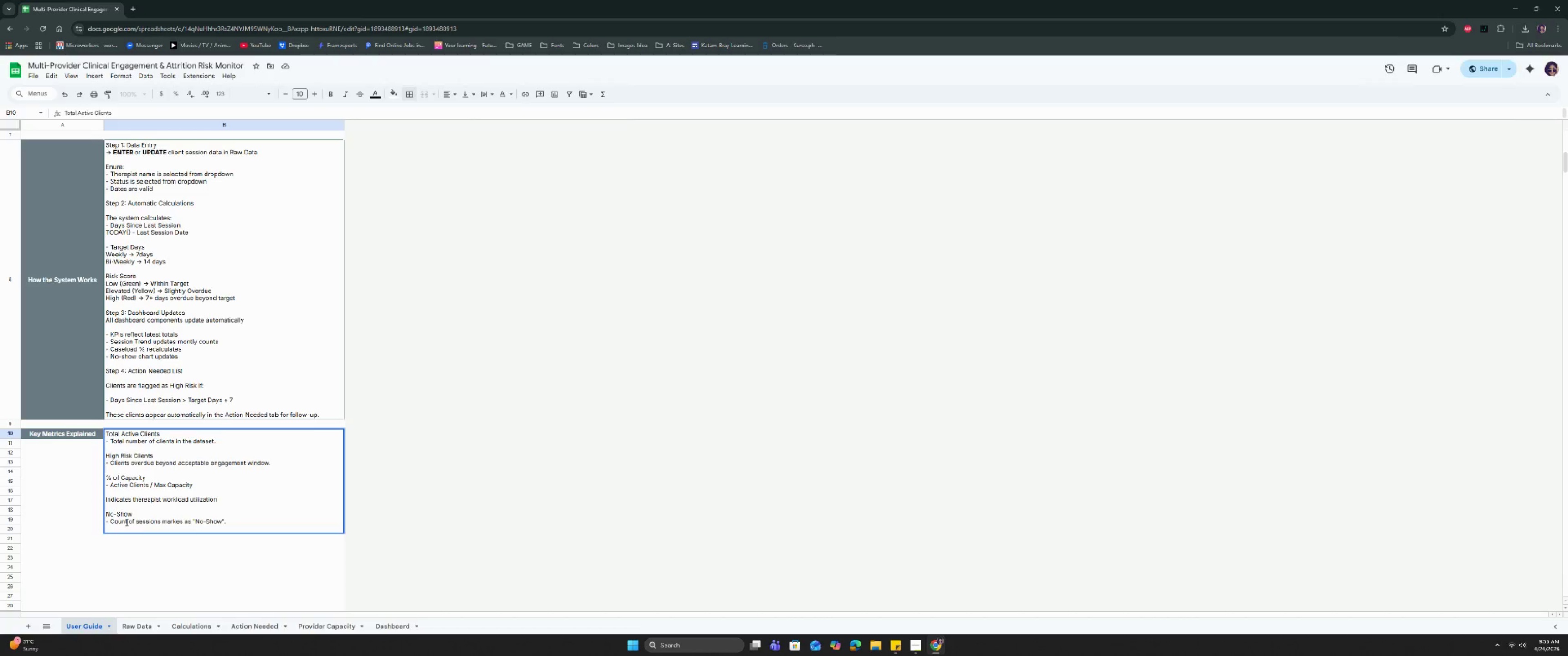 
key(Control+Enter)
 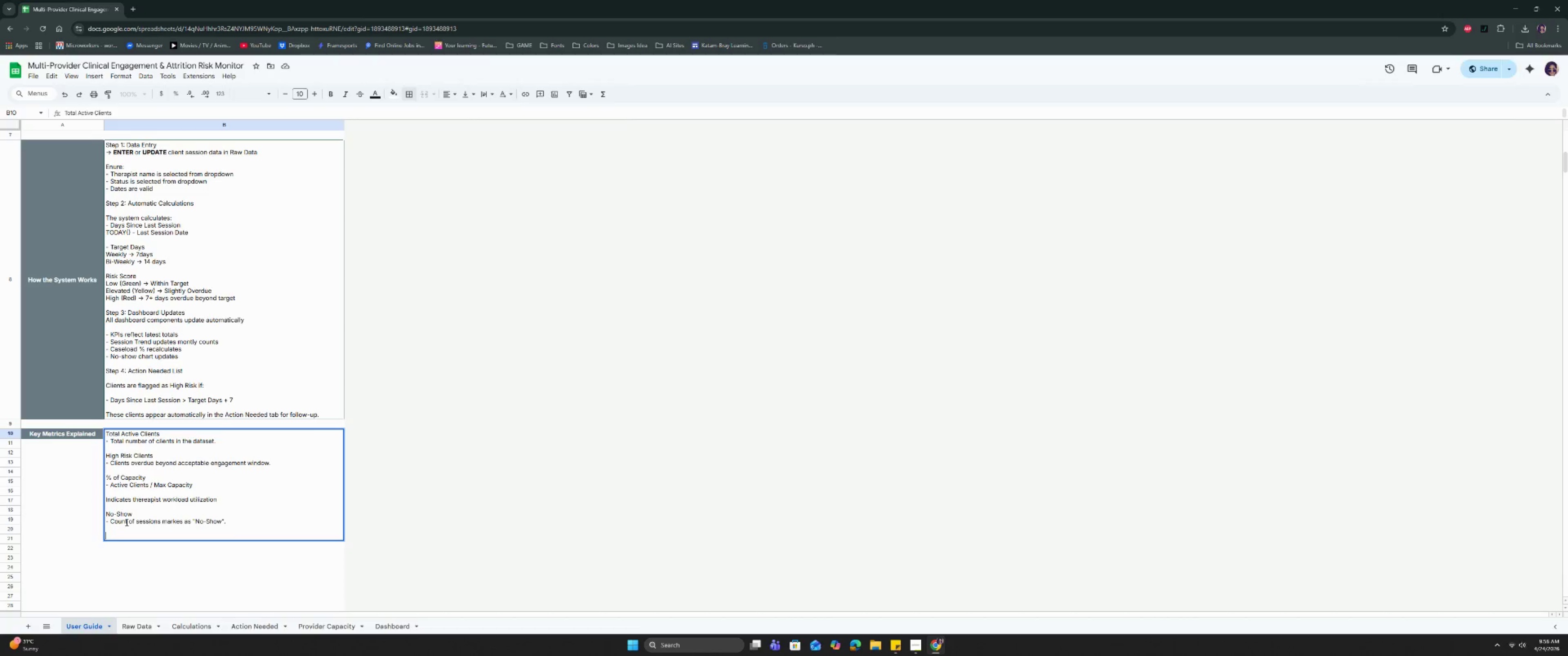 
key(Control+CapsLock)
 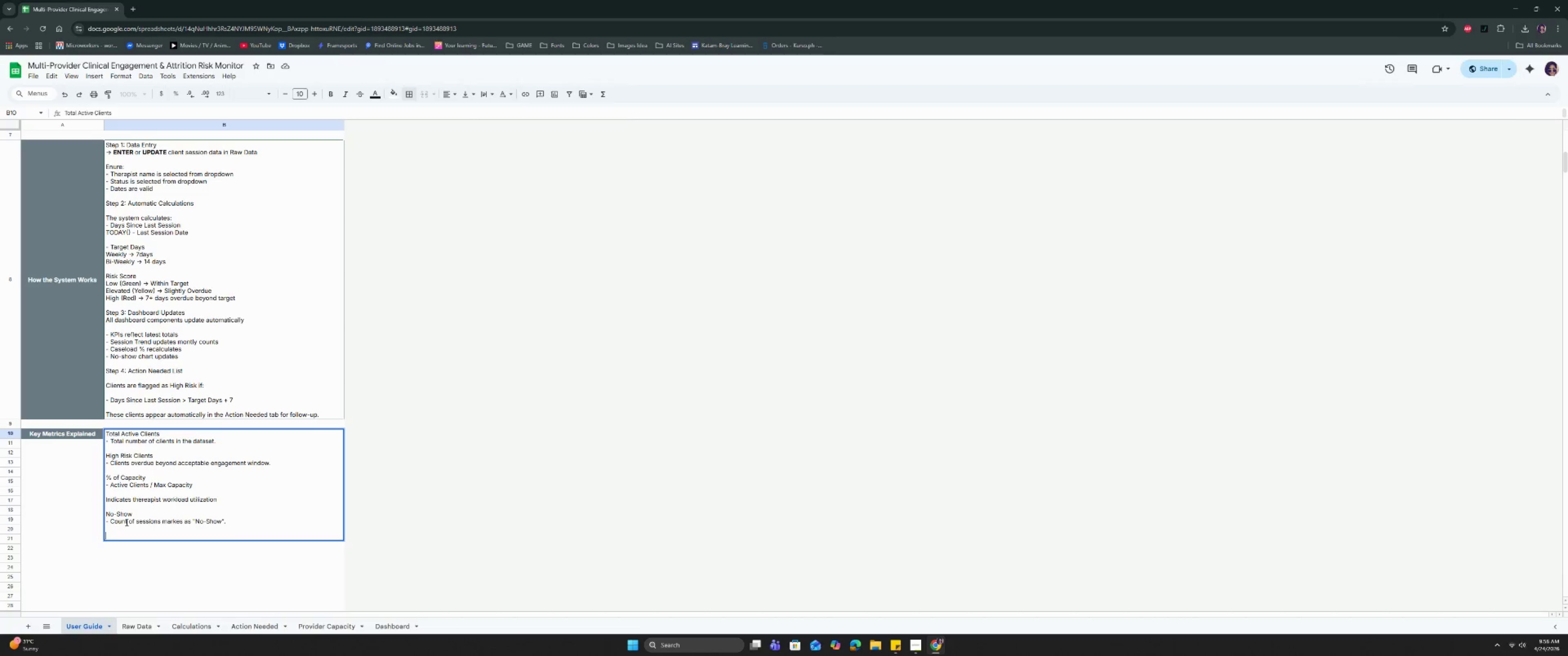 
type(Session Trend)
 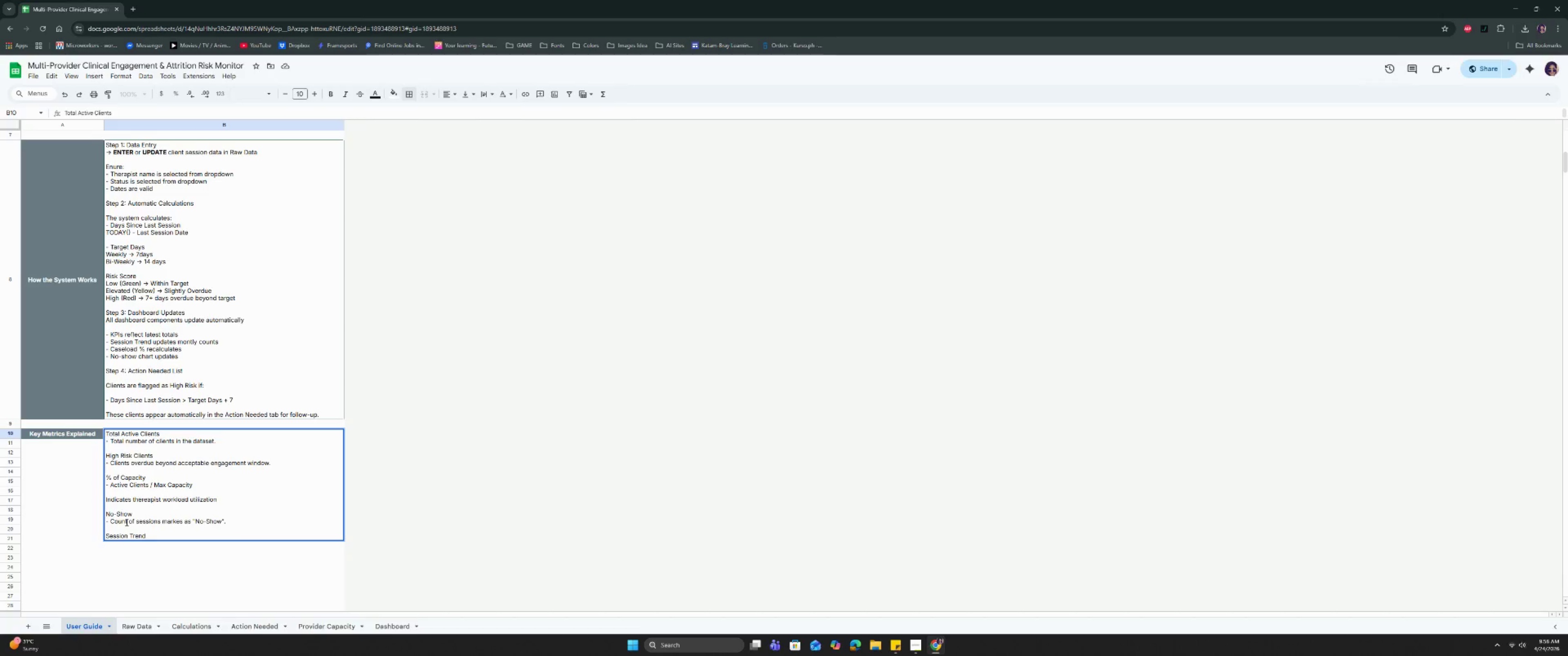 
key(Control+Enter)
 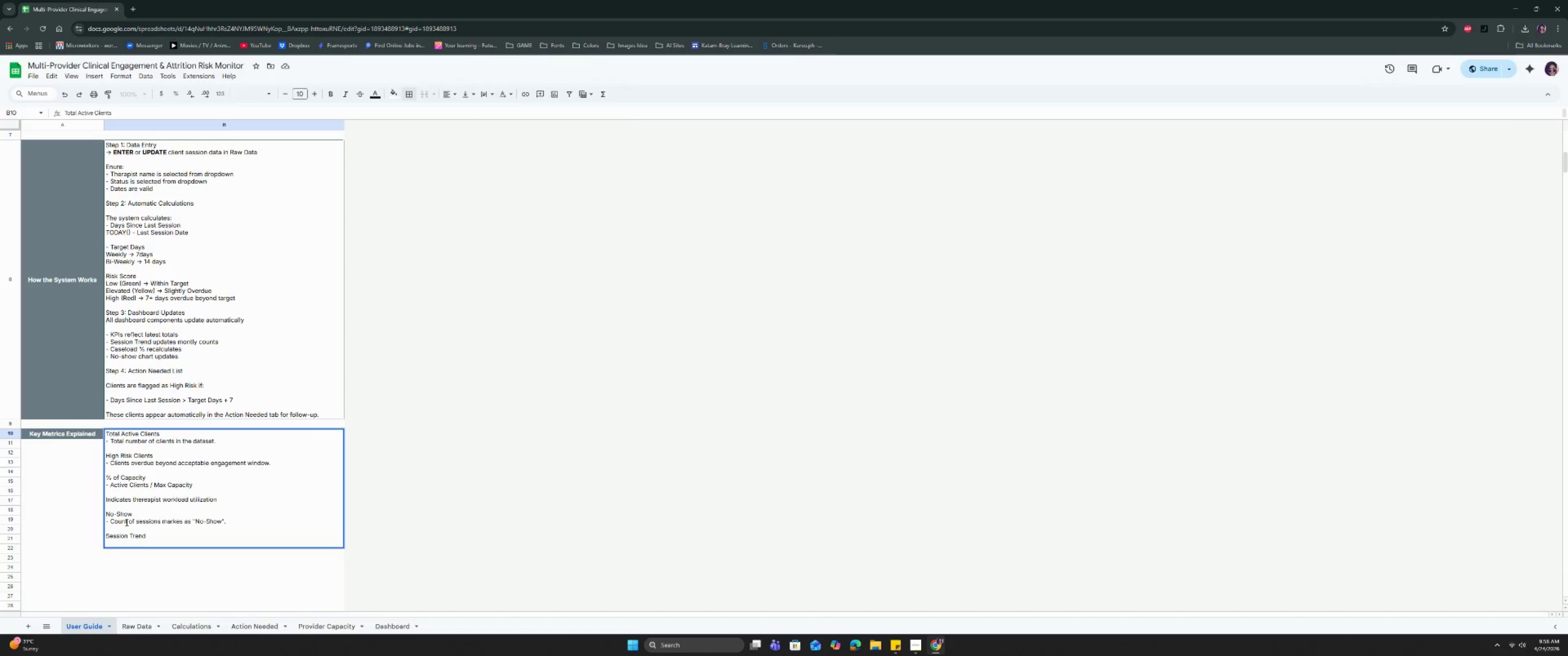 
type(-)
key(Backspace)
type( )
key(Backspace)
type(mO)
key(Backspace)
key(Backspace)
type(Montly count of sessions vc)
key(Backspace)
type(isualized using a sparkline.)
 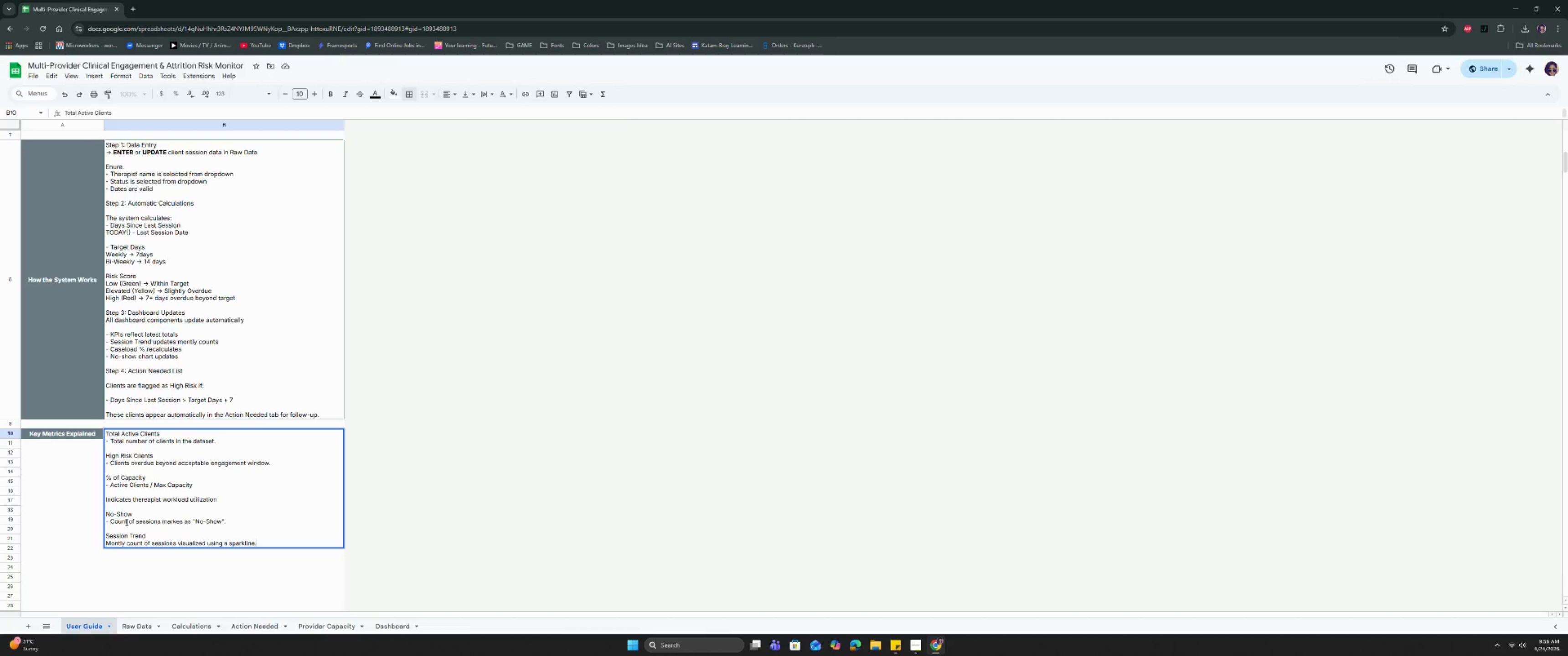 
key(Control+Enter)
 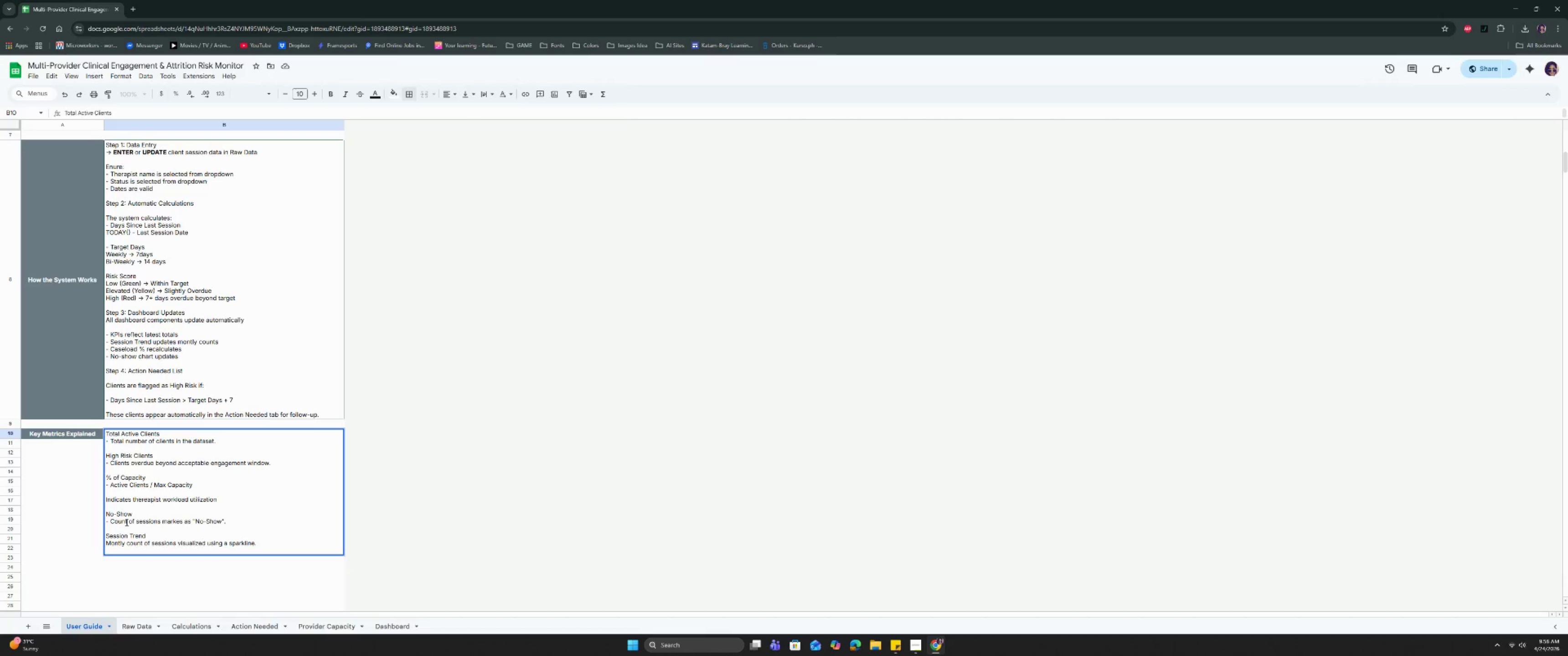 
key(Control+Enter)
 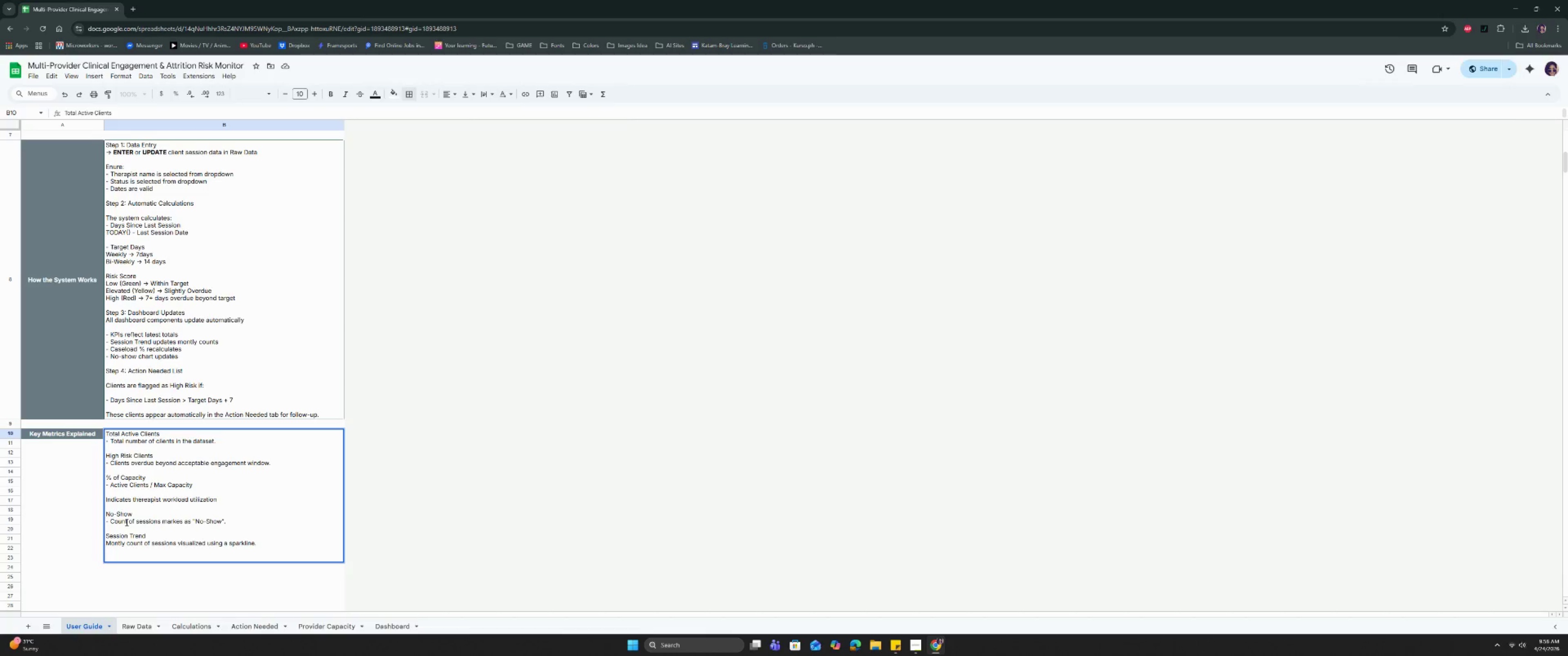 
wait(23.68)
 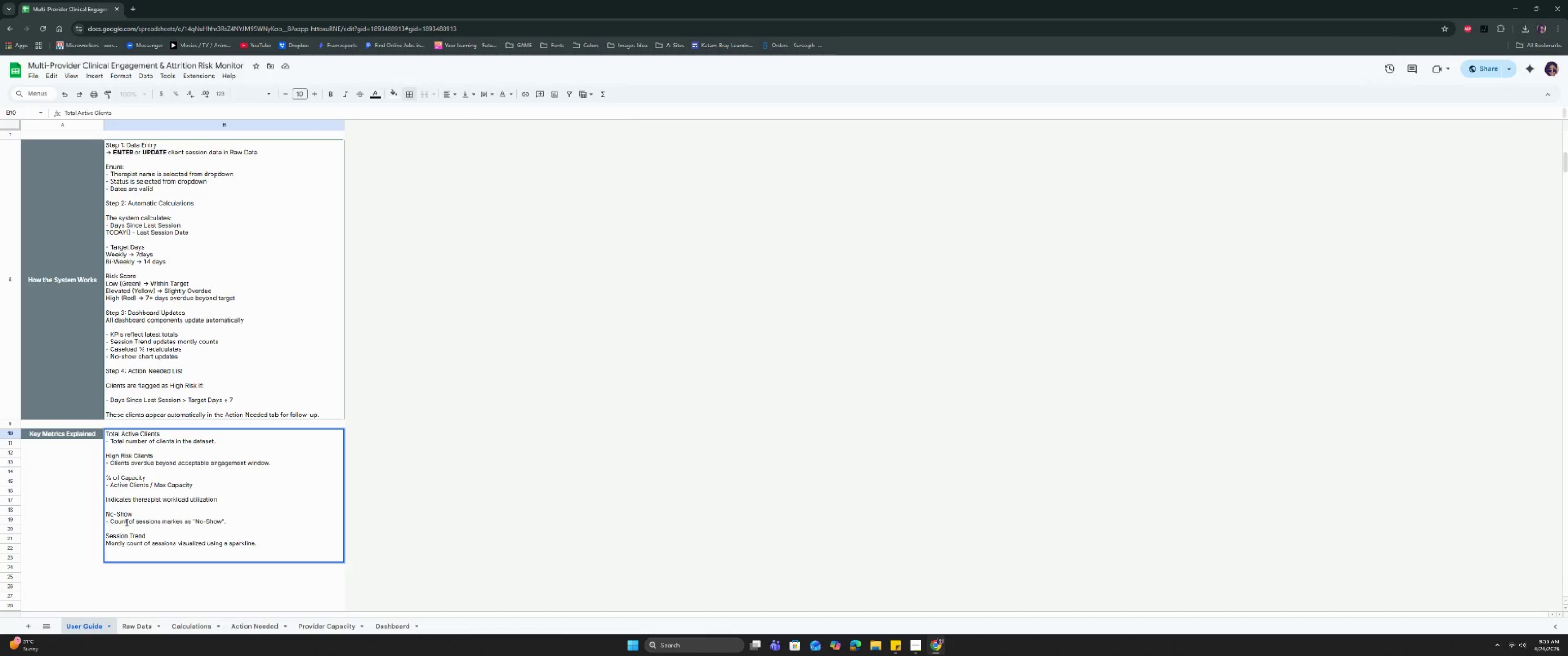 
key(Backspace)
 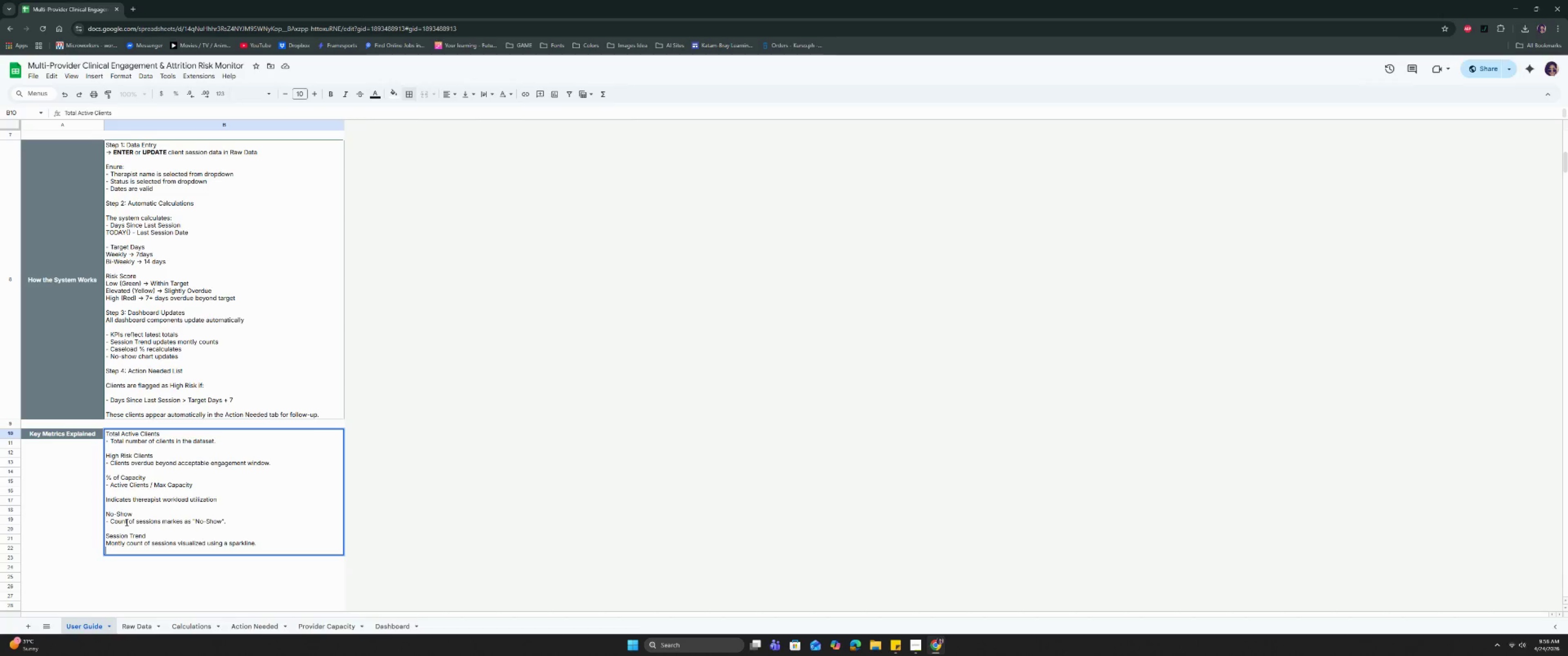 
key(Backspace)
 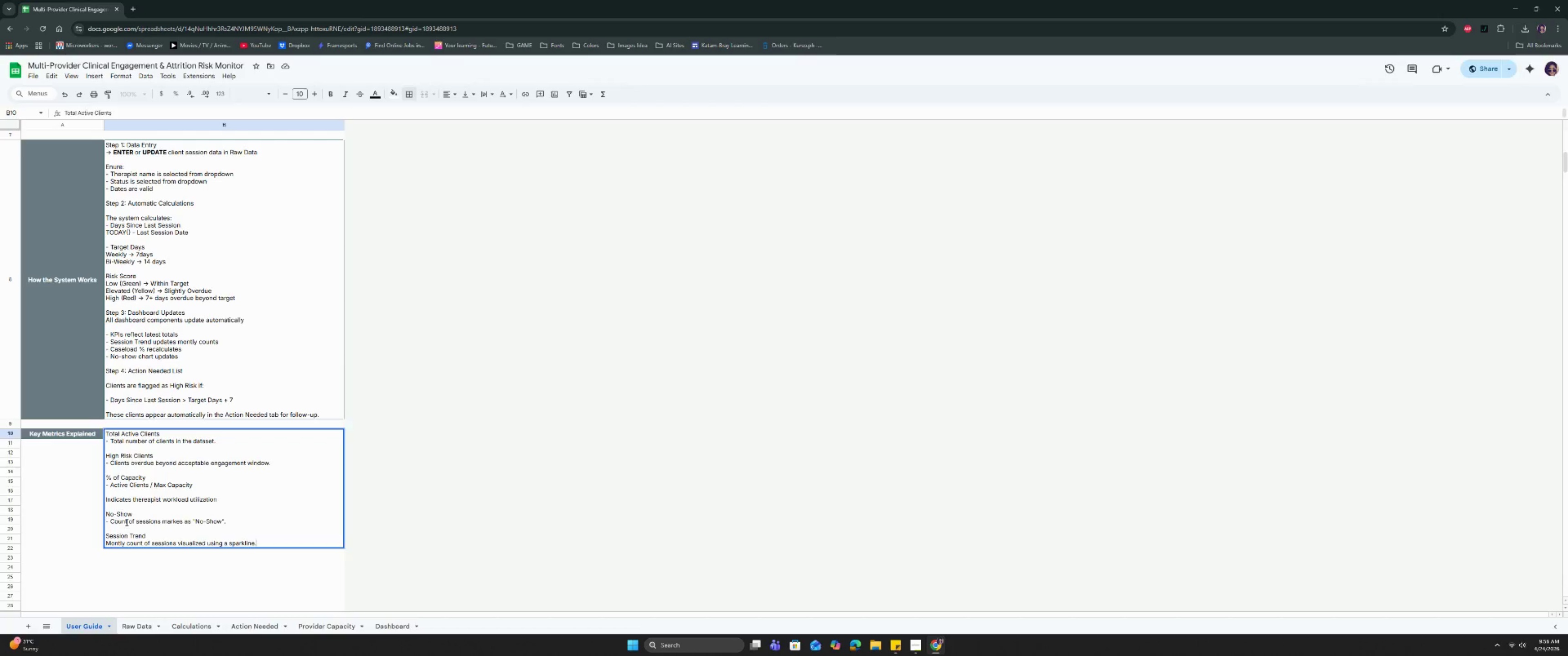 
key(Enter)
 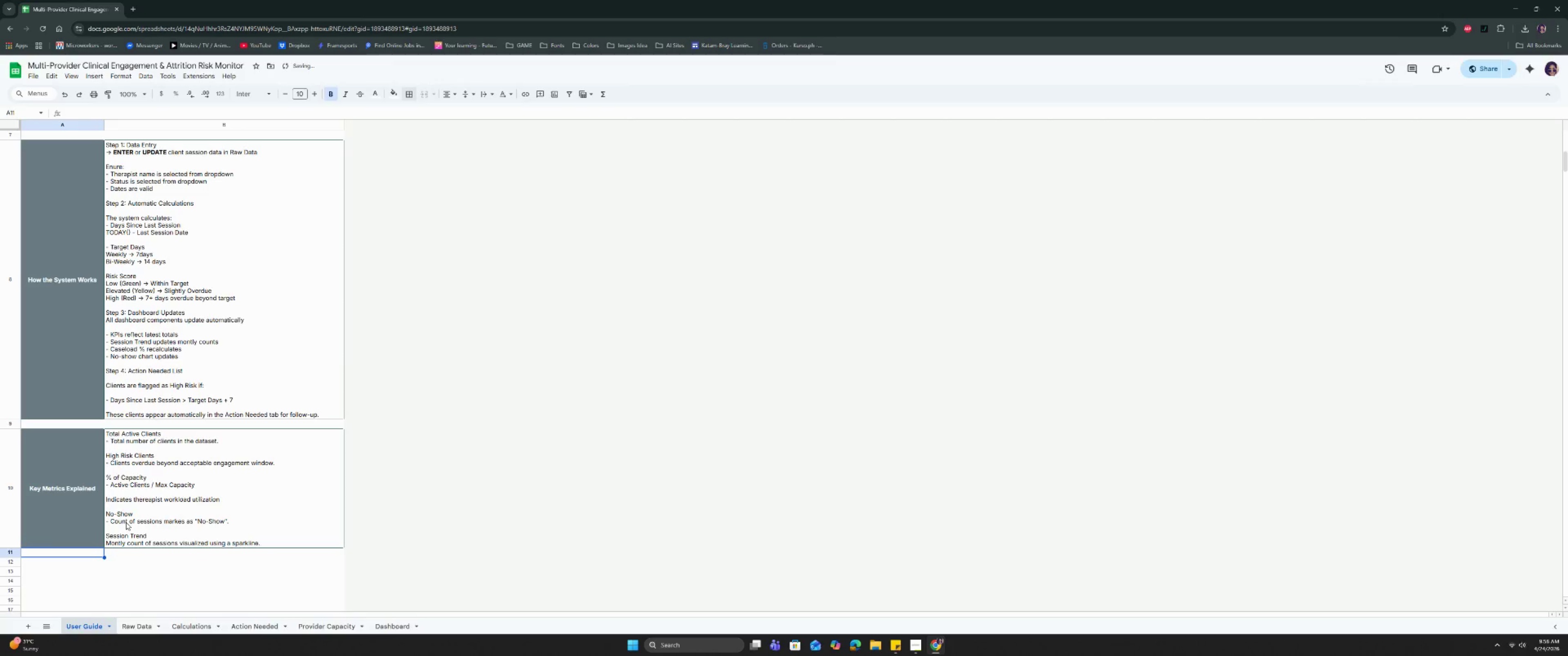 
key(ArrowDown)
 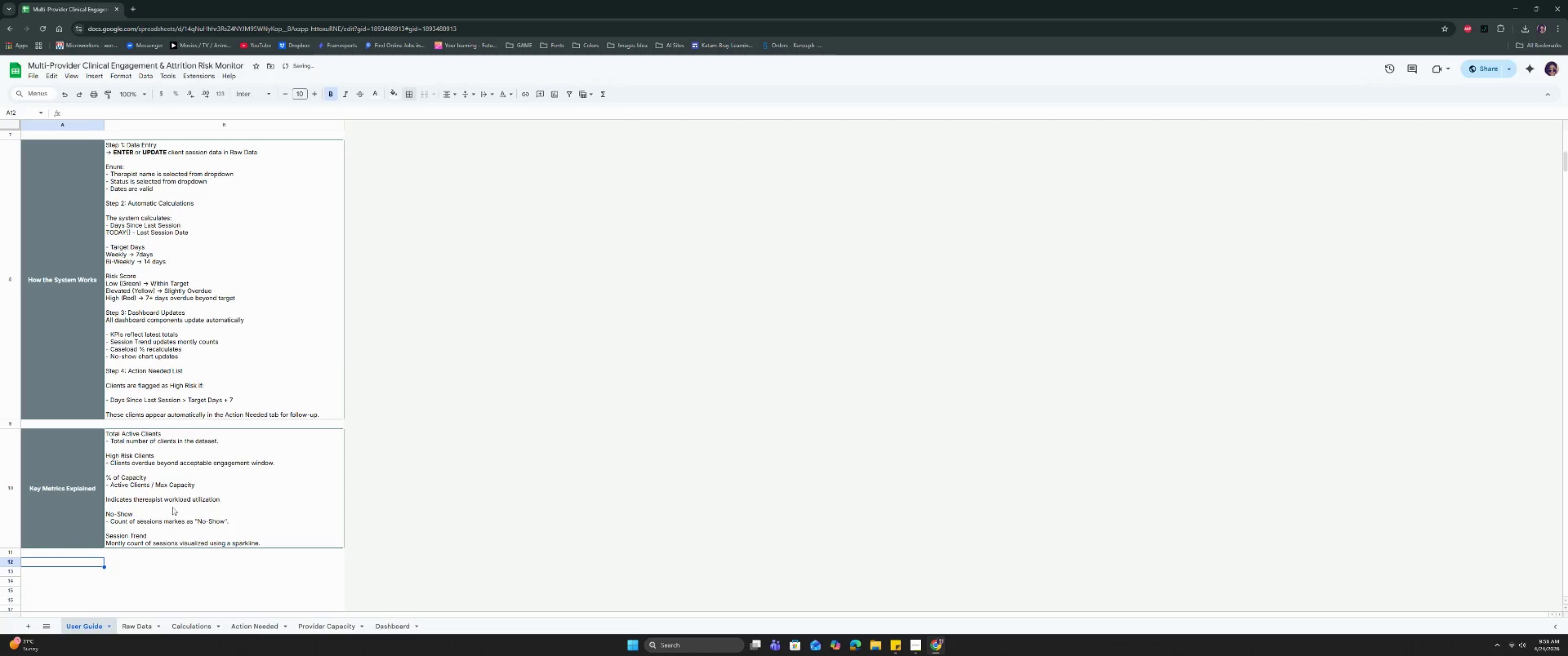 
scroll: coordinate [191, 472], scroll_direction: down, amount: 3.0
 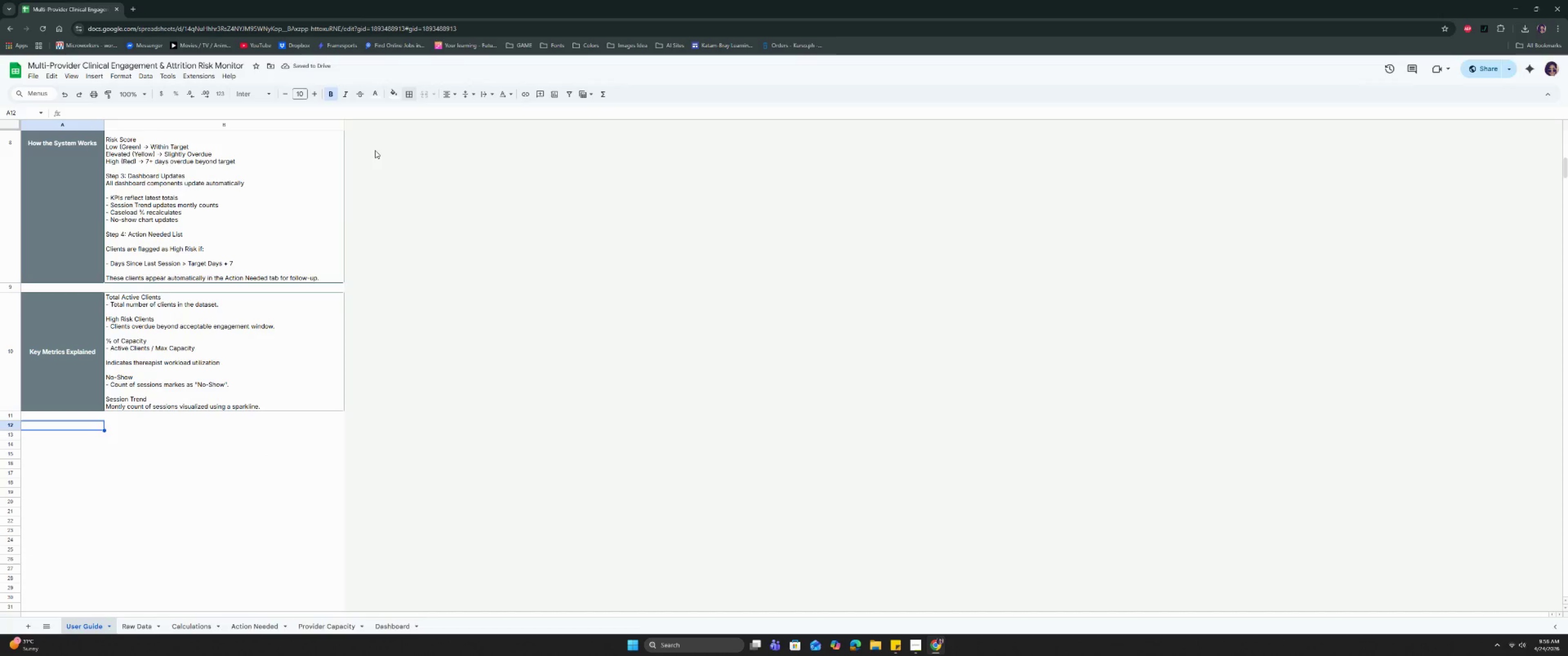 
left_click([395, 92])
 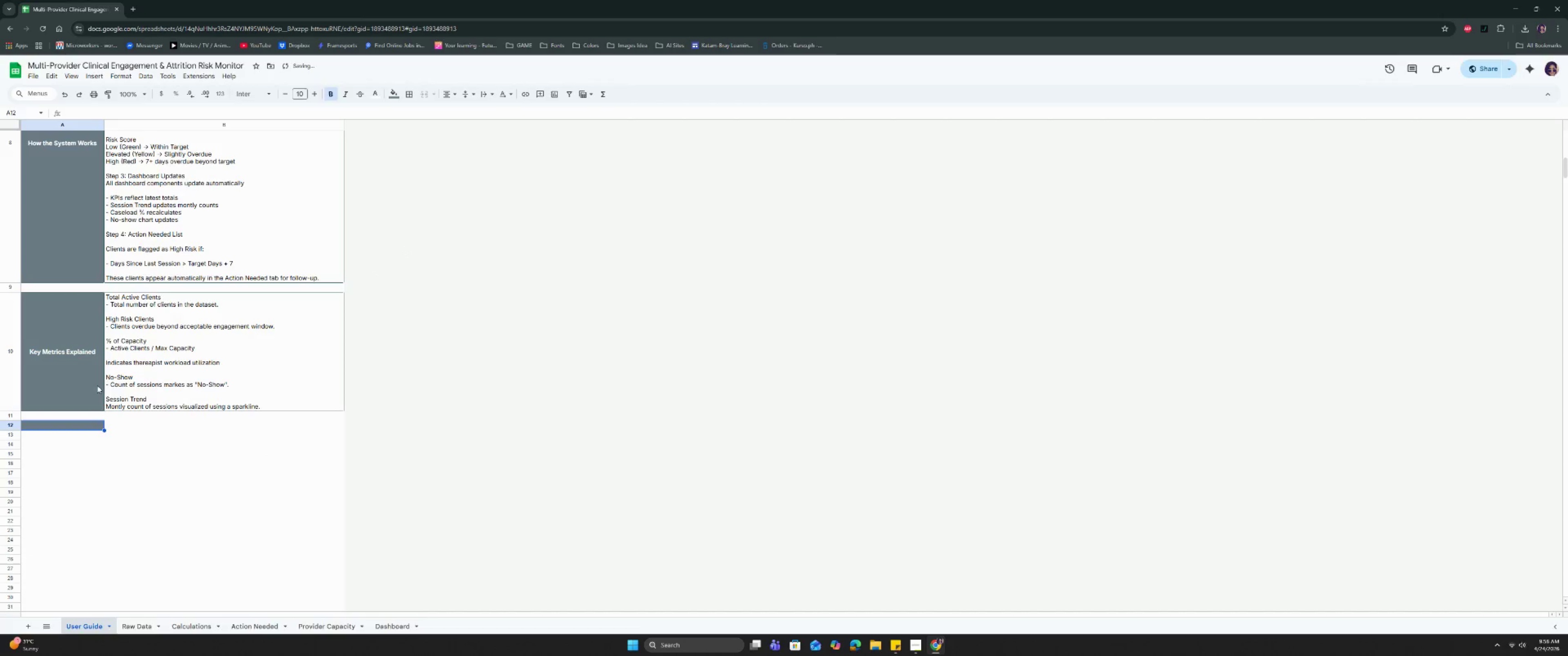 
left_click_drag(start_coordinate=[91, 425], to_coordinate=[135, 425])
 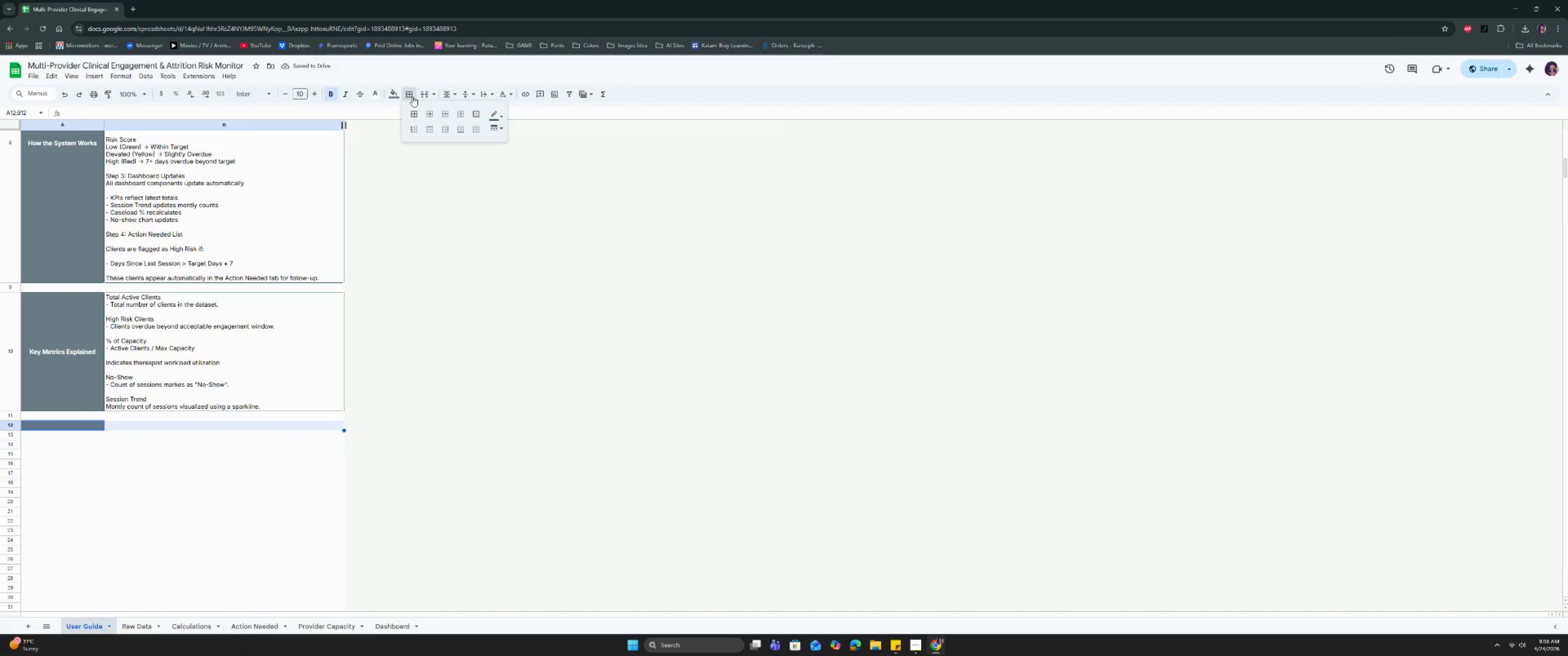 
left_click([415, 114])
 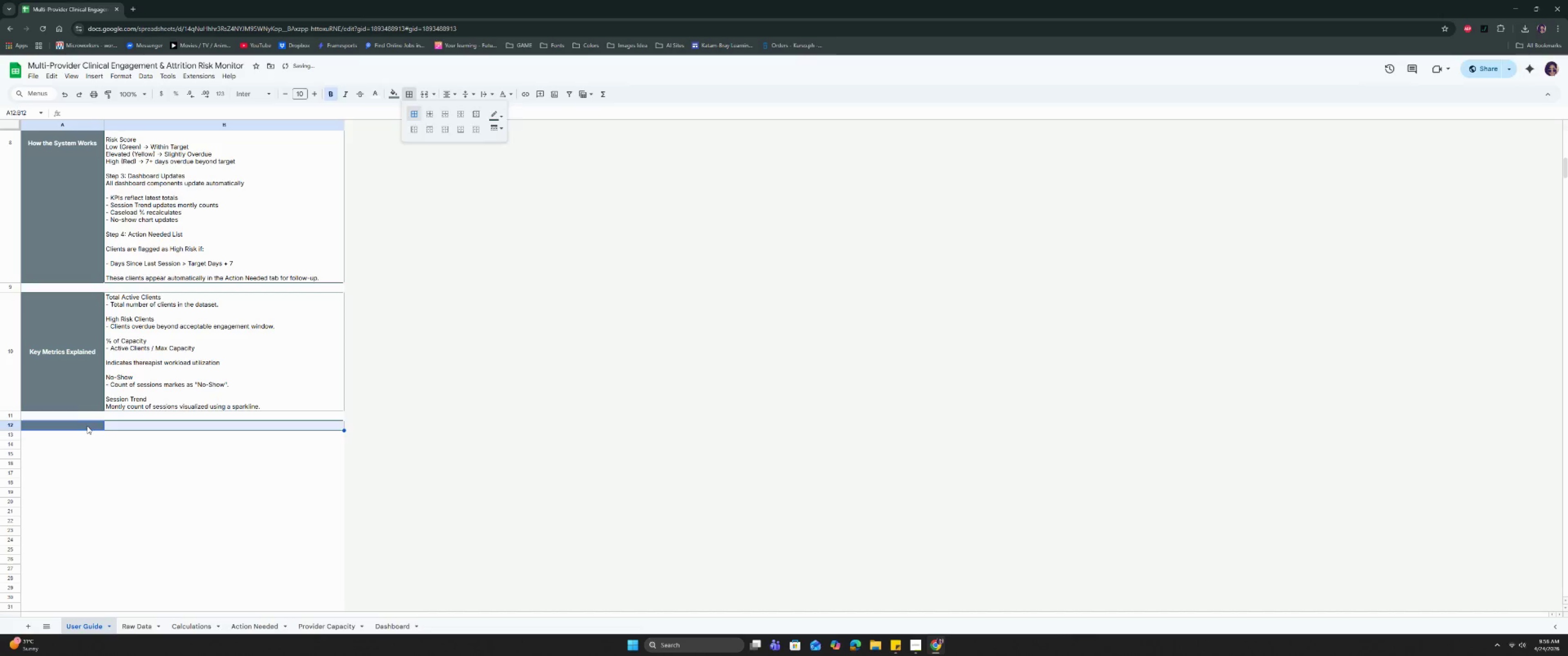 
double_click([87, 426])
 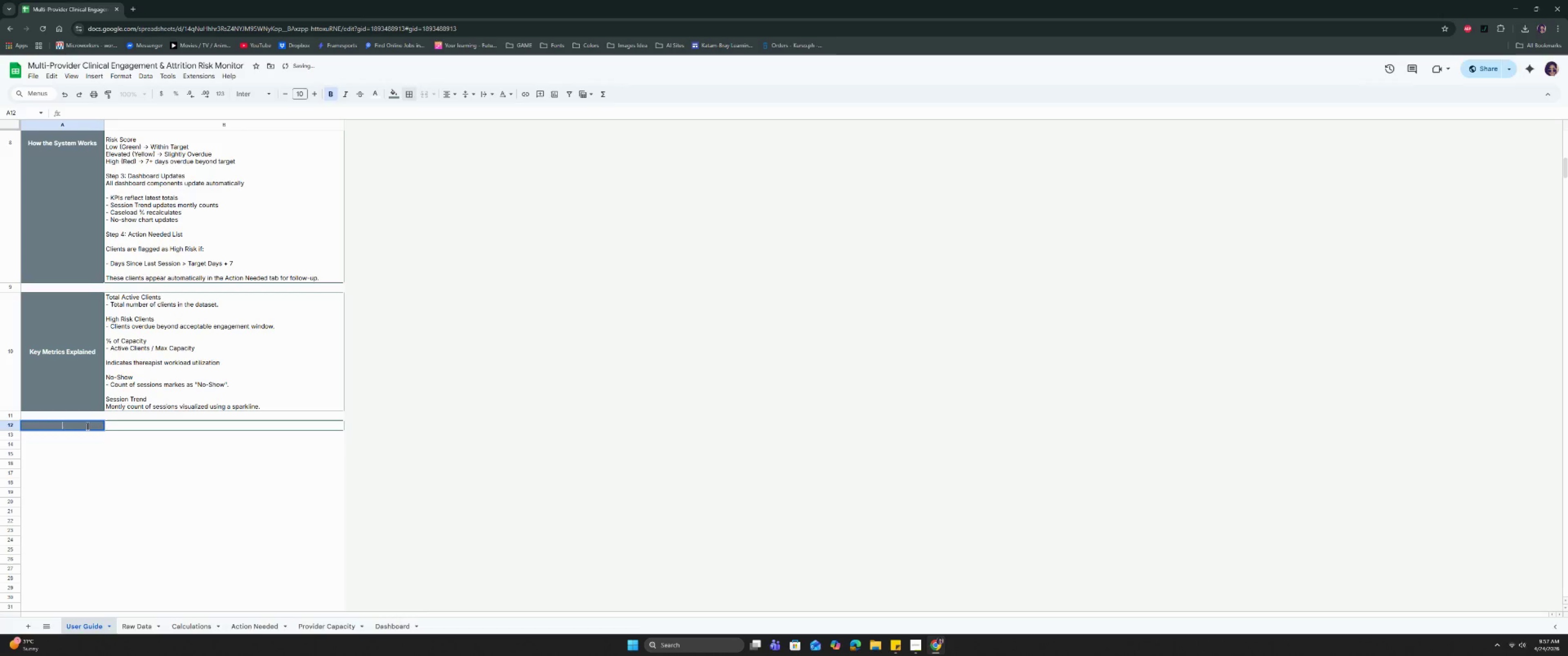 
type(Conditional Formatting)
key(Tab)
 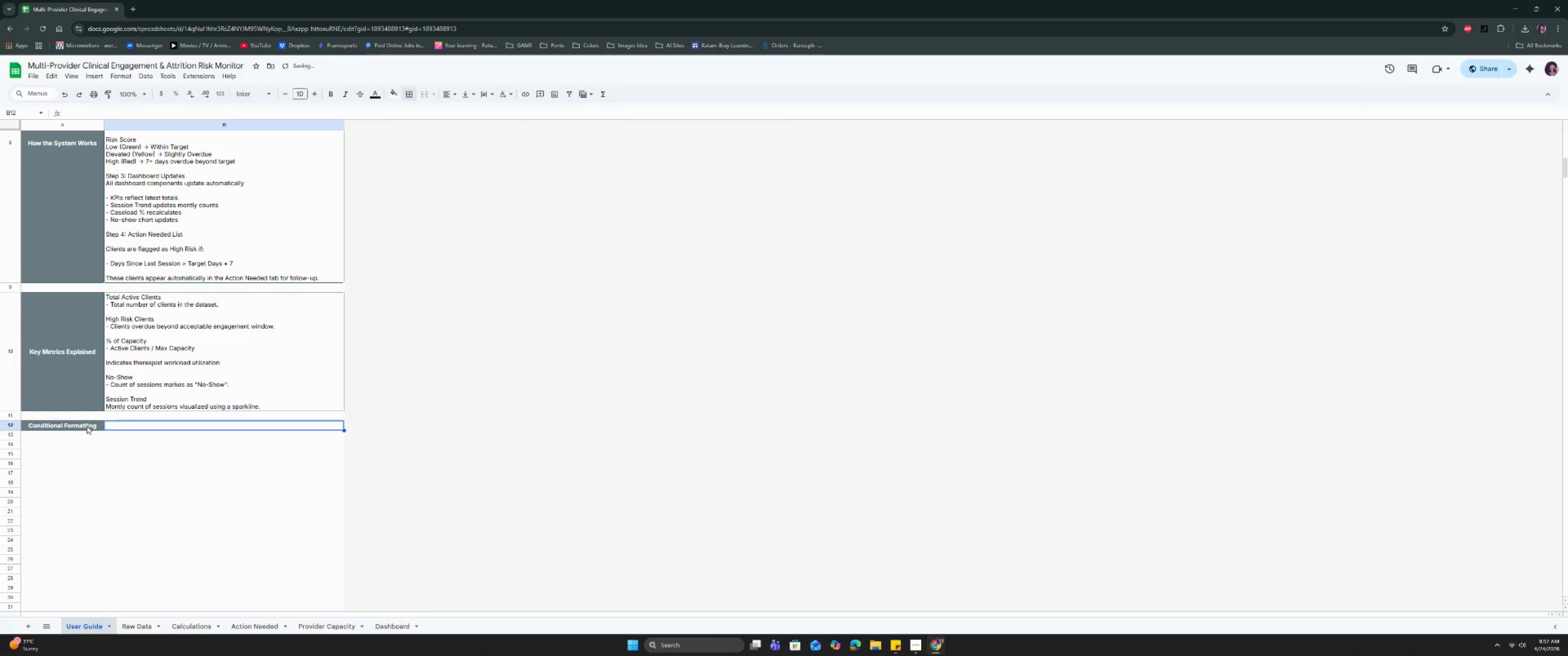 
key(Enter)
 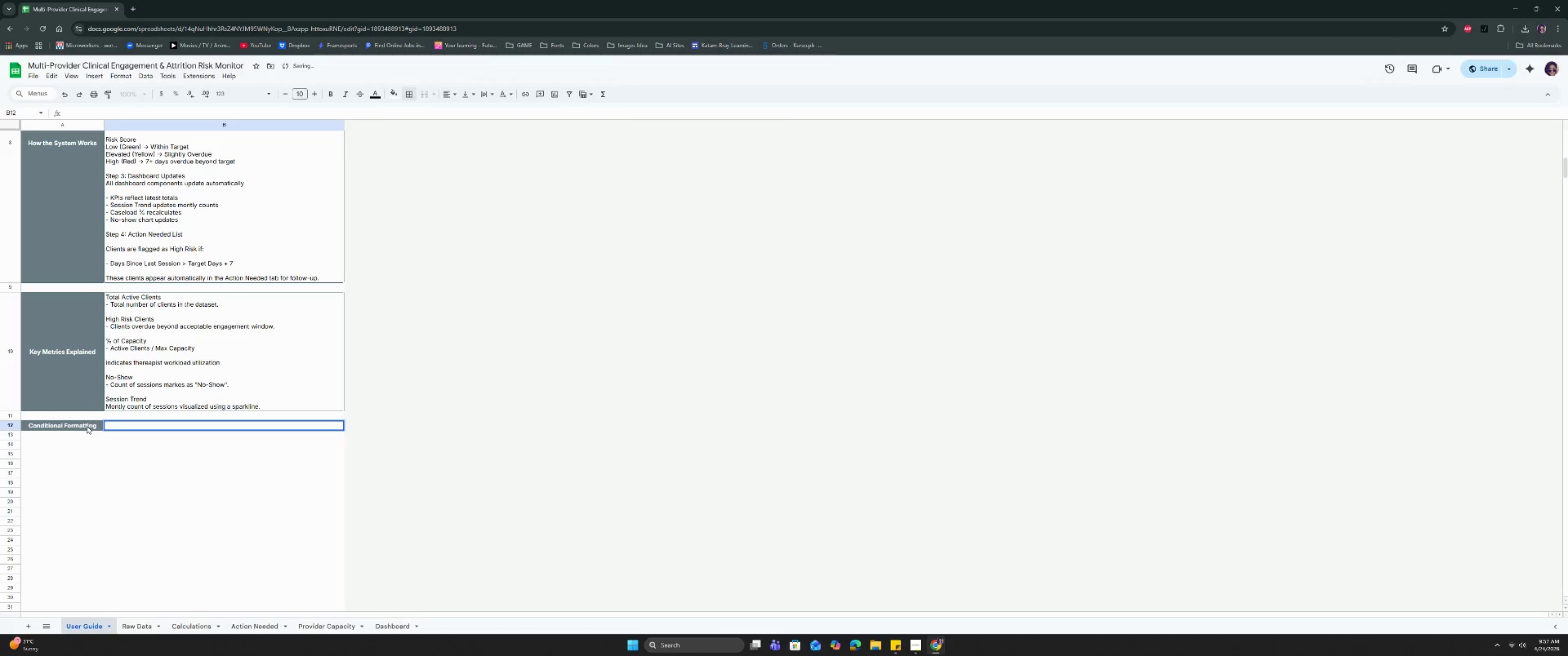 
hold_key(key=CapsLock, duration=0.43)
 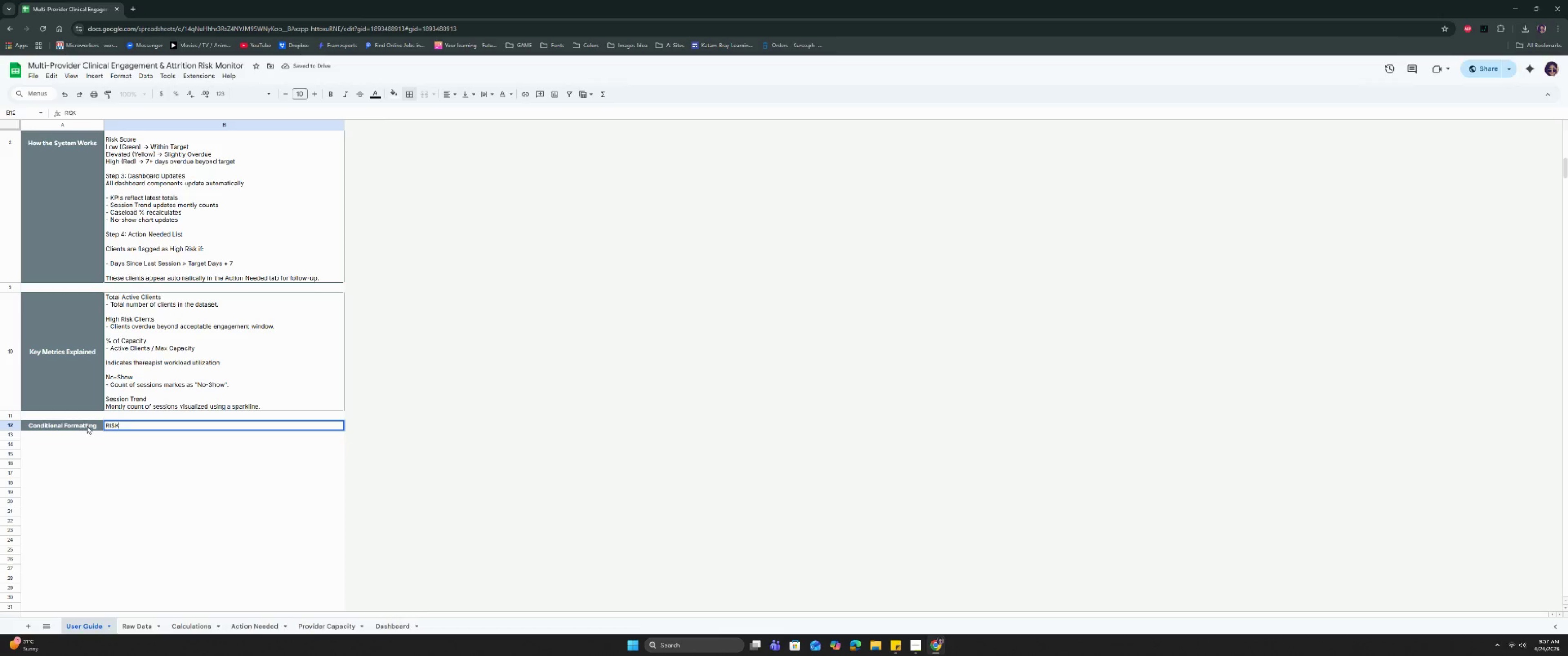 
type(RISK )
key(Backspace)
key(Backspace)
key(Backspace)
key(Backspace)
type(isk C)
key(Backspace)
type(Score:)
 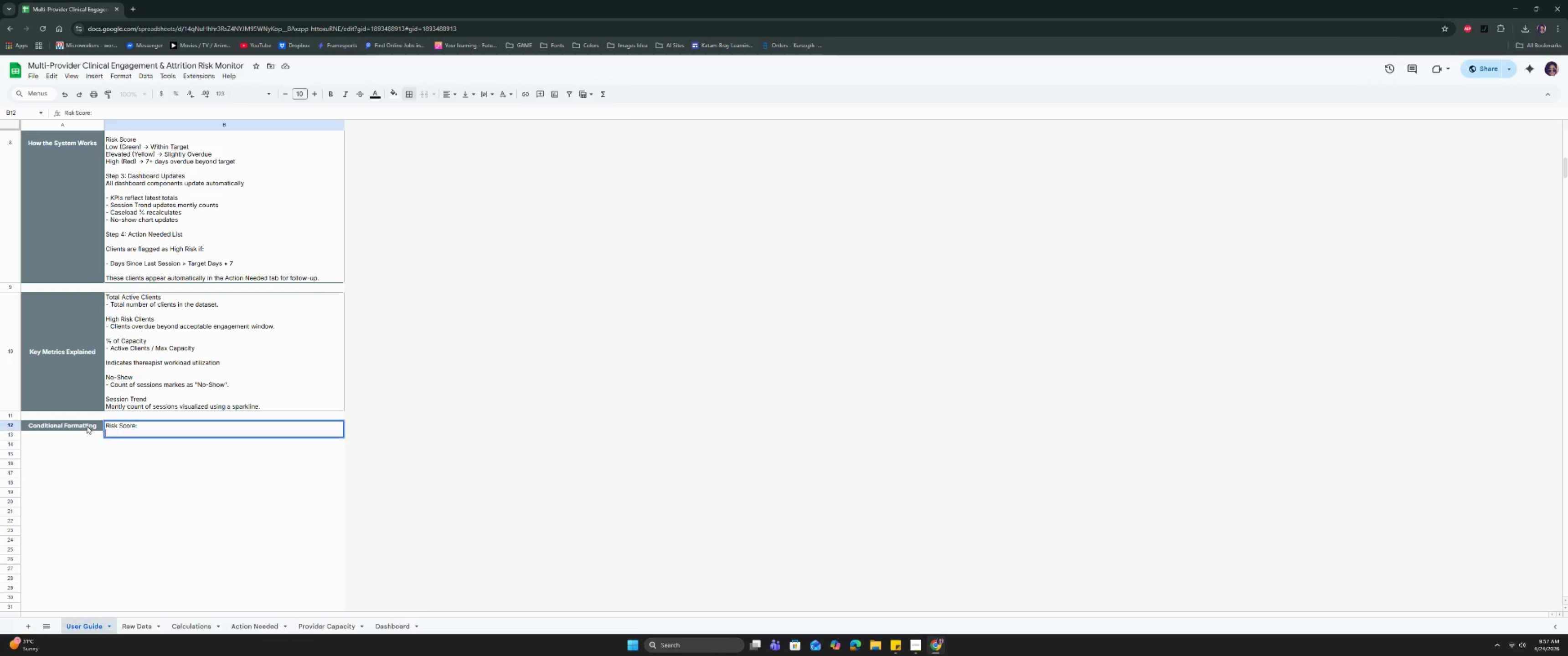 
key(Control+Enter)
 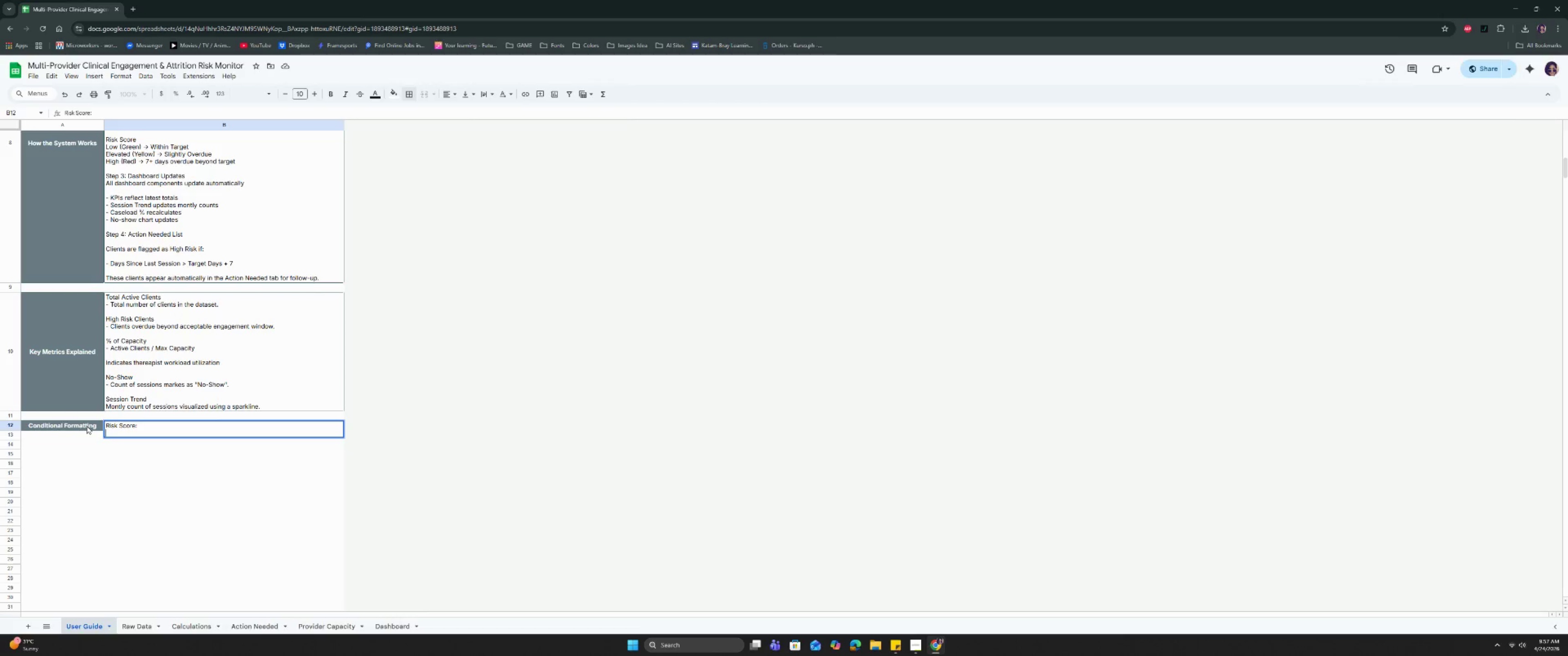 
type(Green -> Low)
 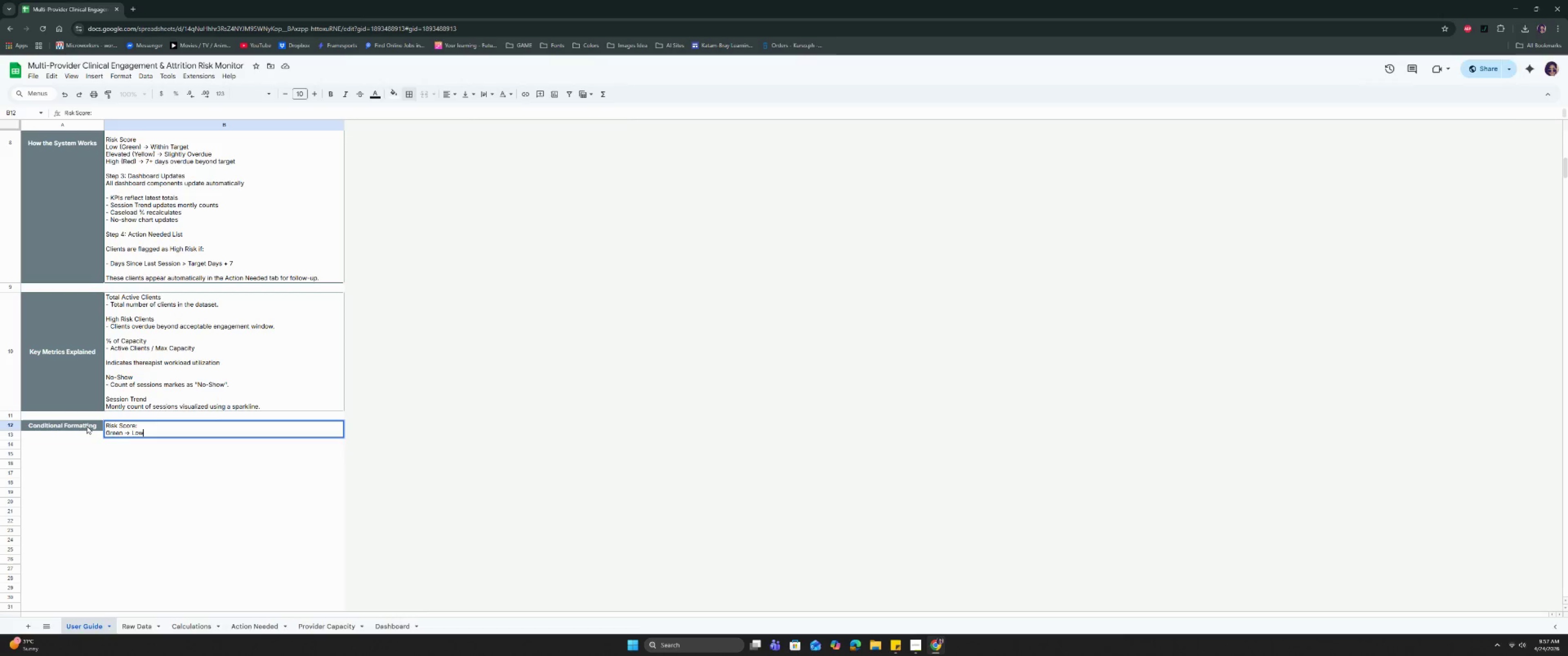 
key(Control+Enter)
 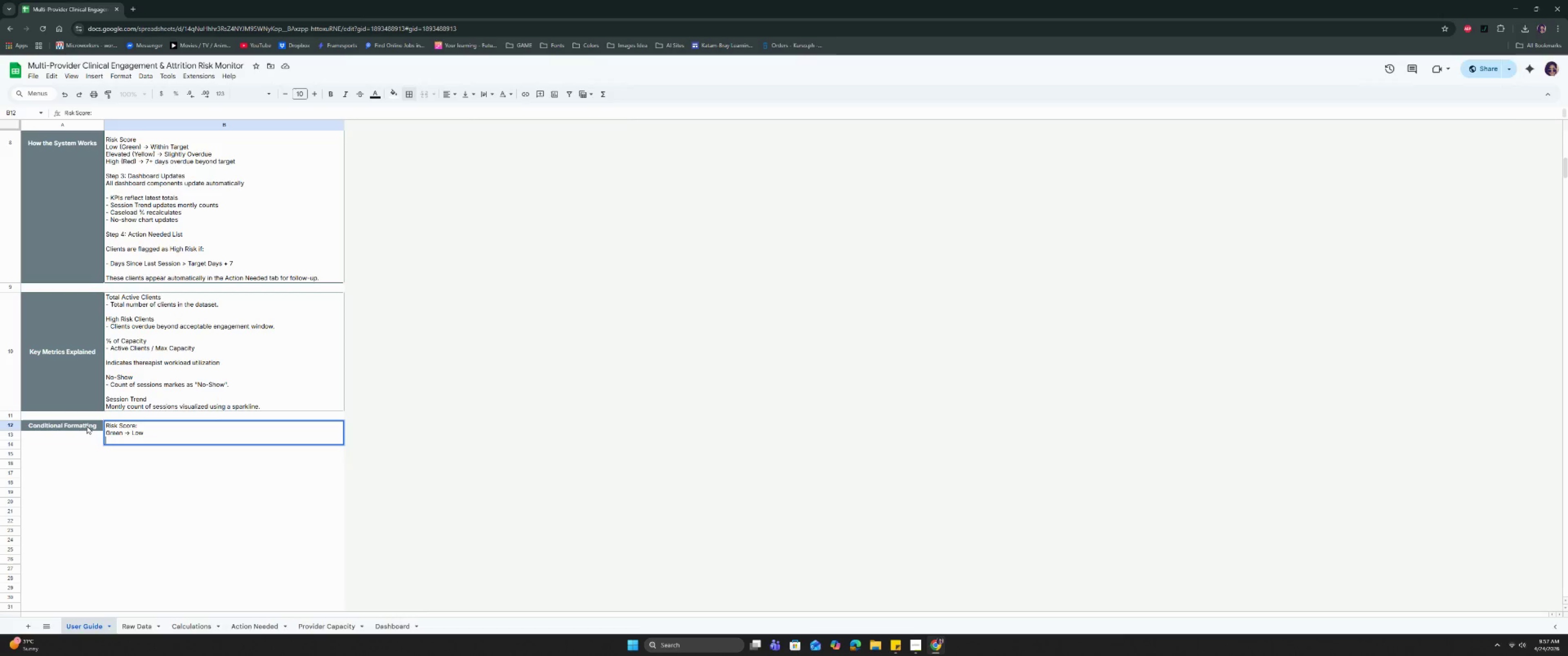 
type(Yellow -> Elevated)
 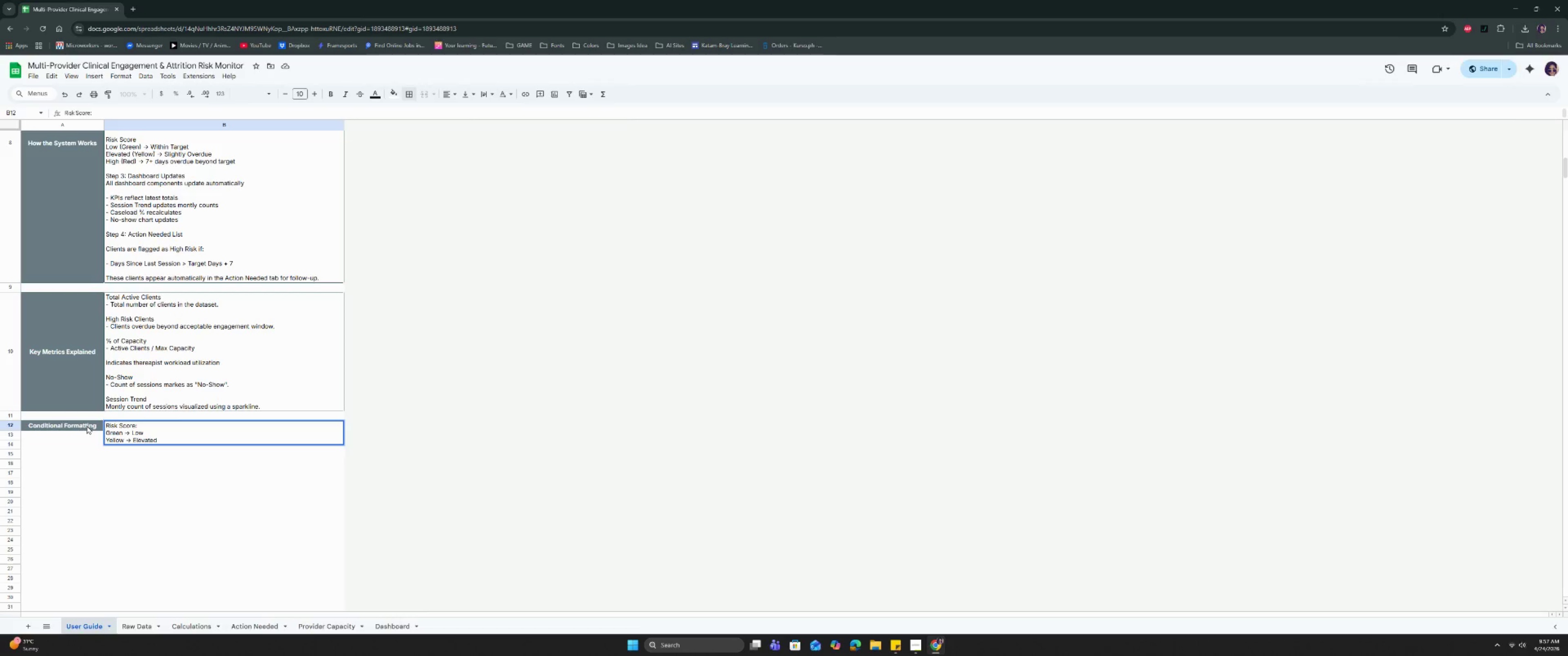 
key(Control+ControlRight)
 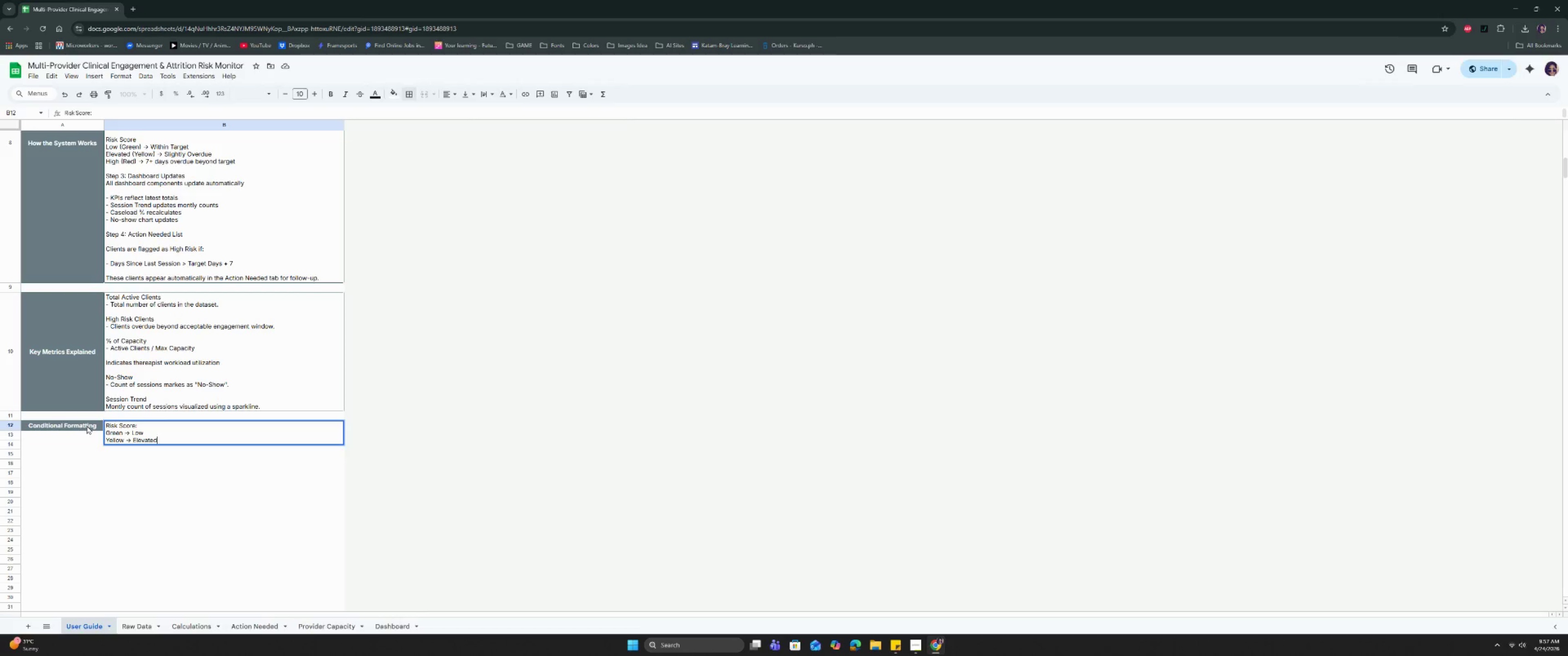 
key(Control+Enter)
 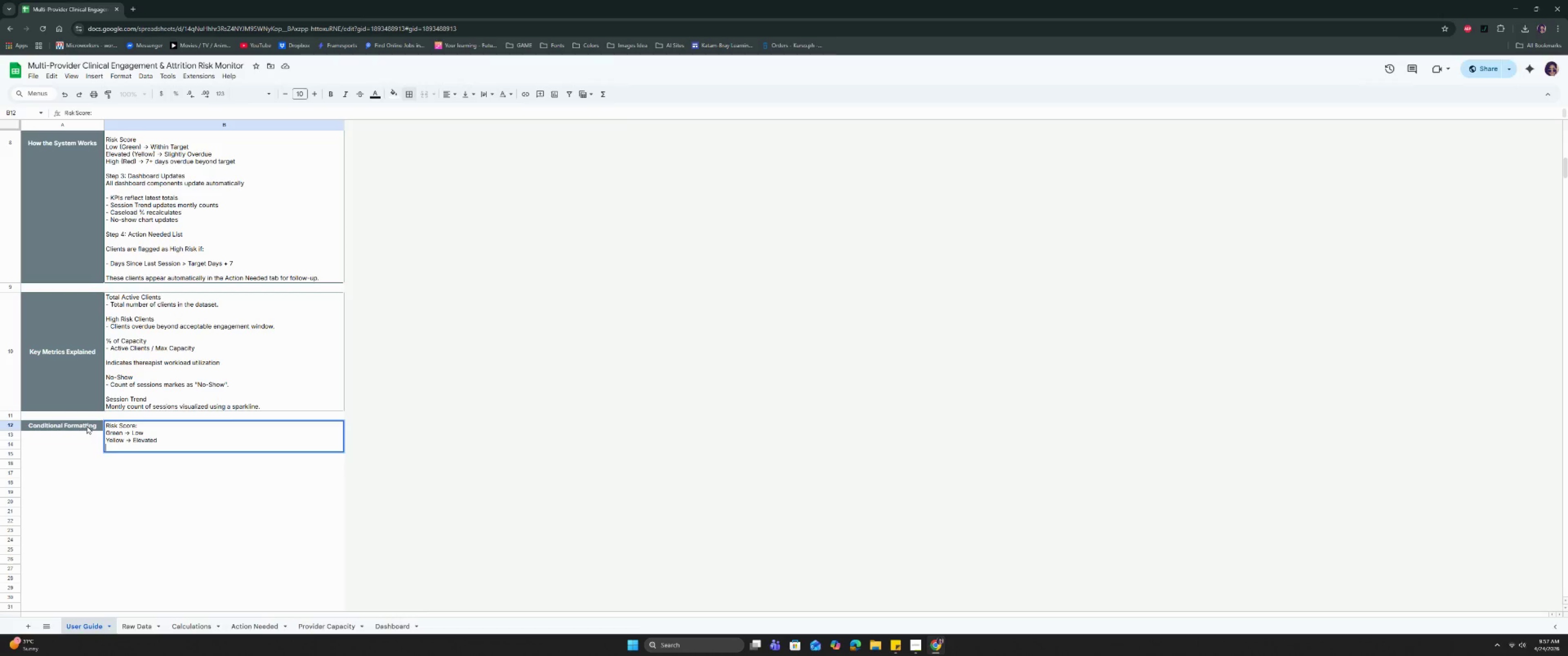 
type(-)
key(Backspace)
type(G)
key(Backspace)
type(Red -)
key(Backspace)
type(-> High)
 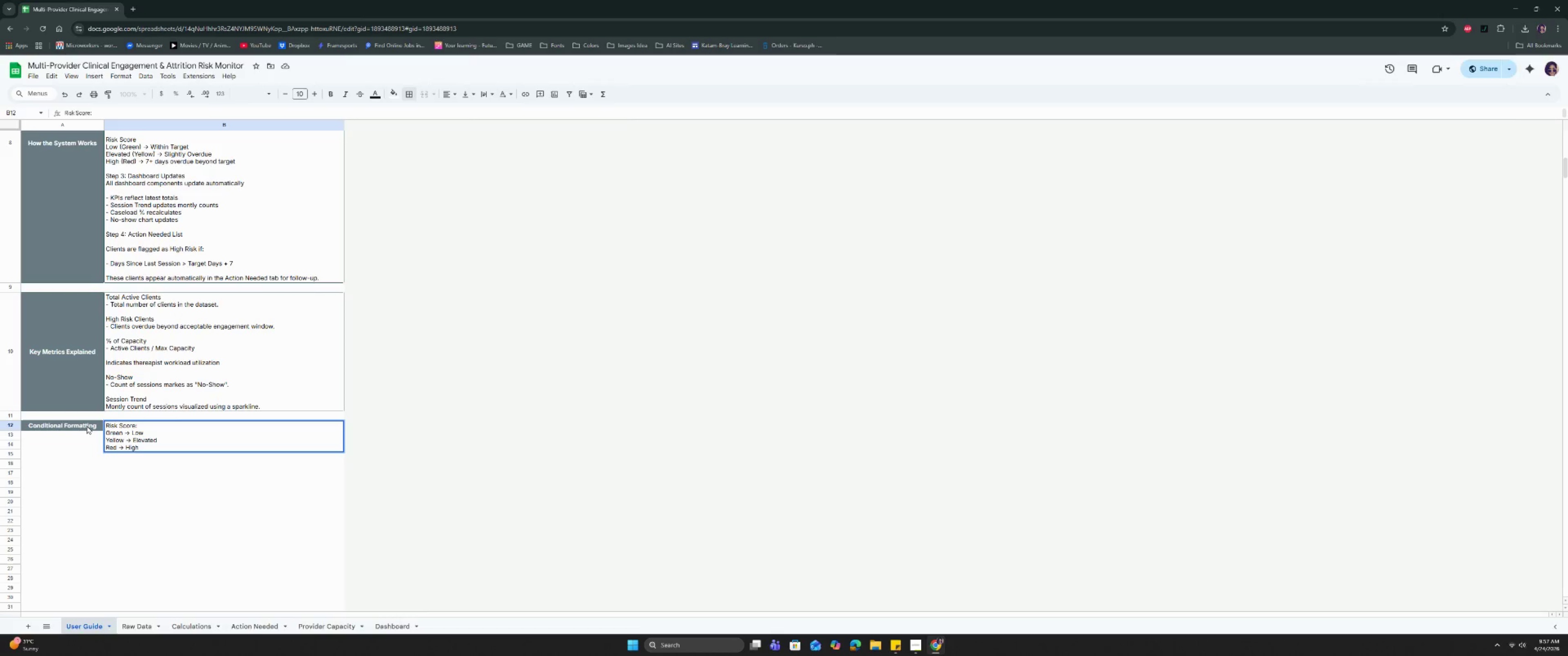 
key(Control+Enter)
 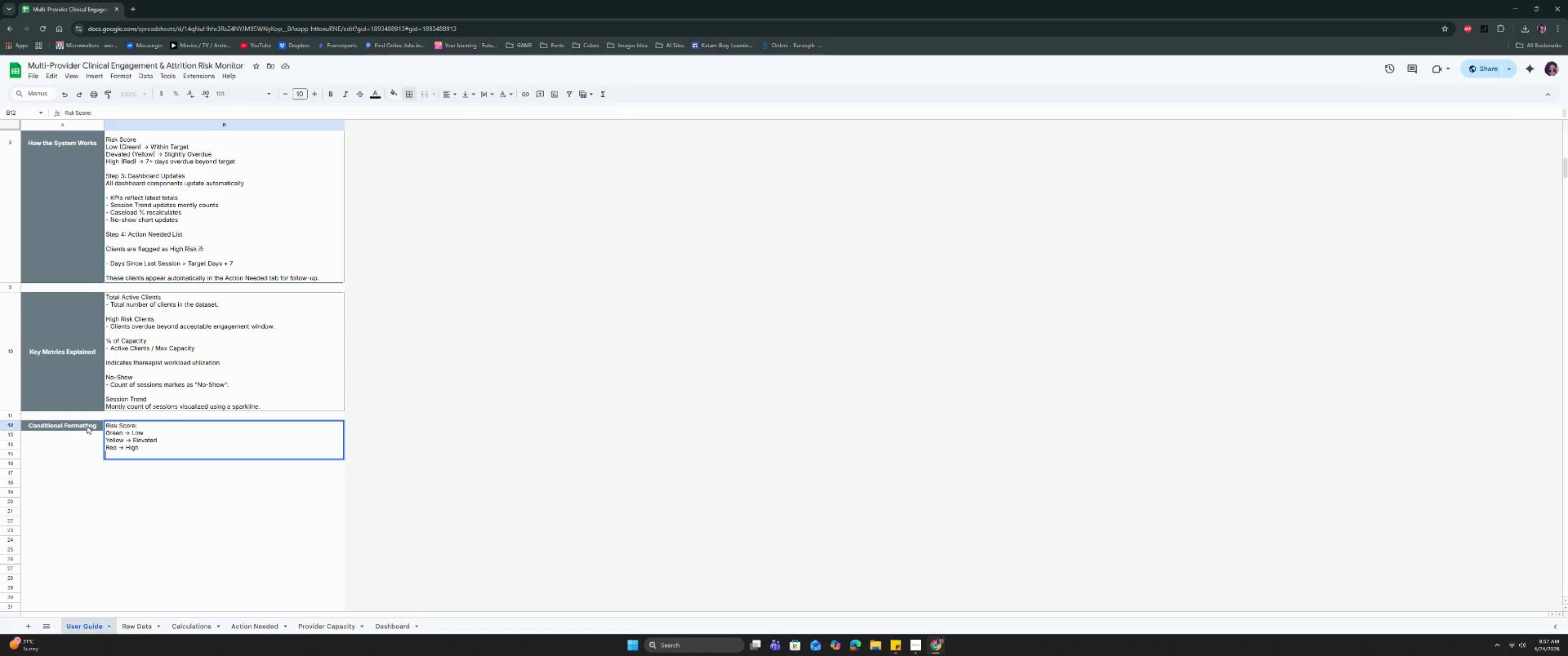 
key(Control+Enter)
 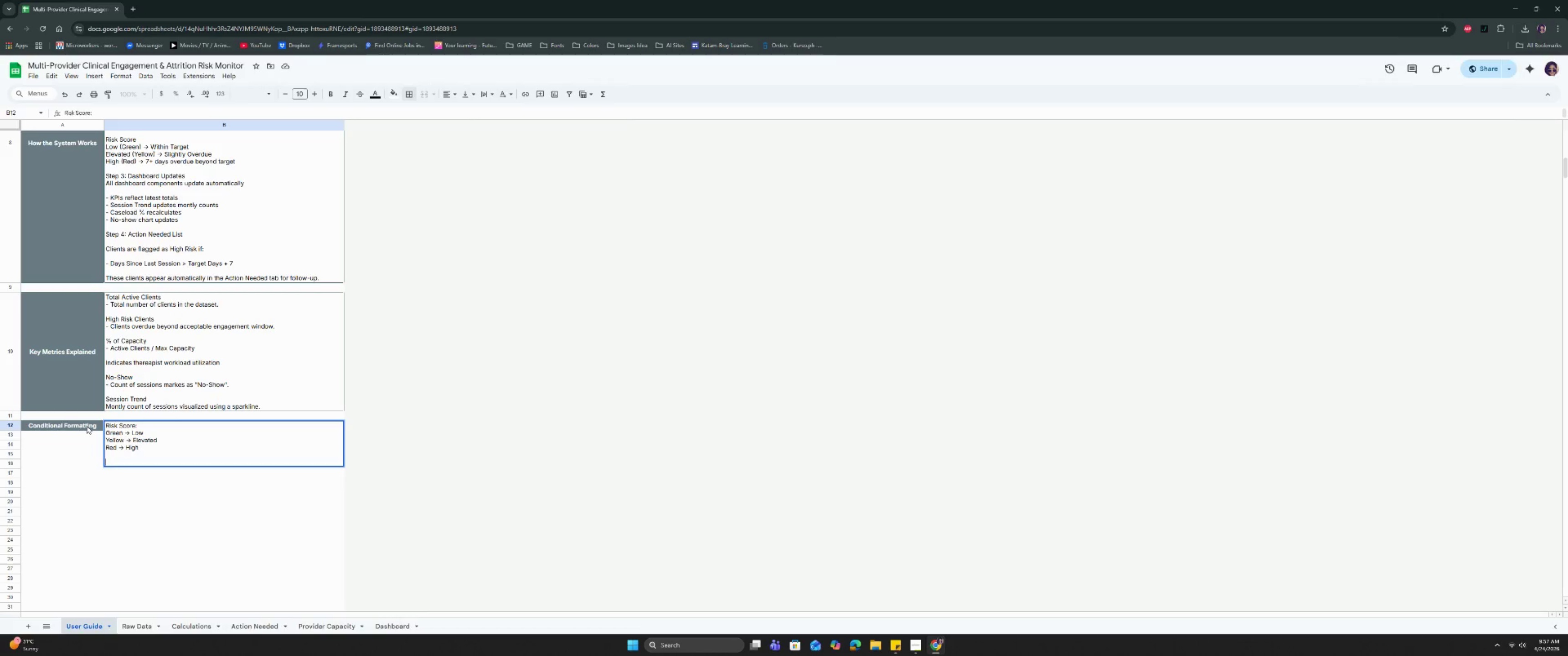 
type(Bae)
key(Backspace)
type(sed on )
key(Backspace)
type(:)
 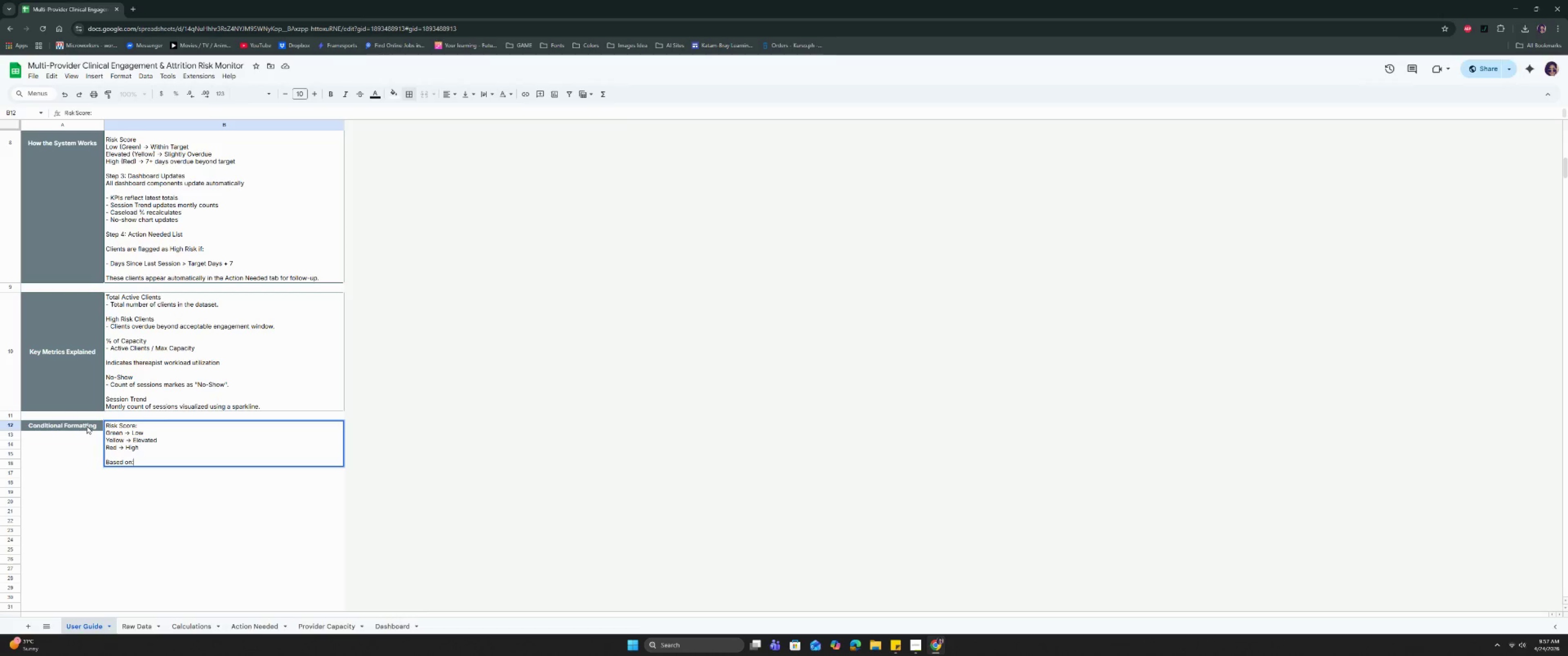 
key(Control+Enter)
 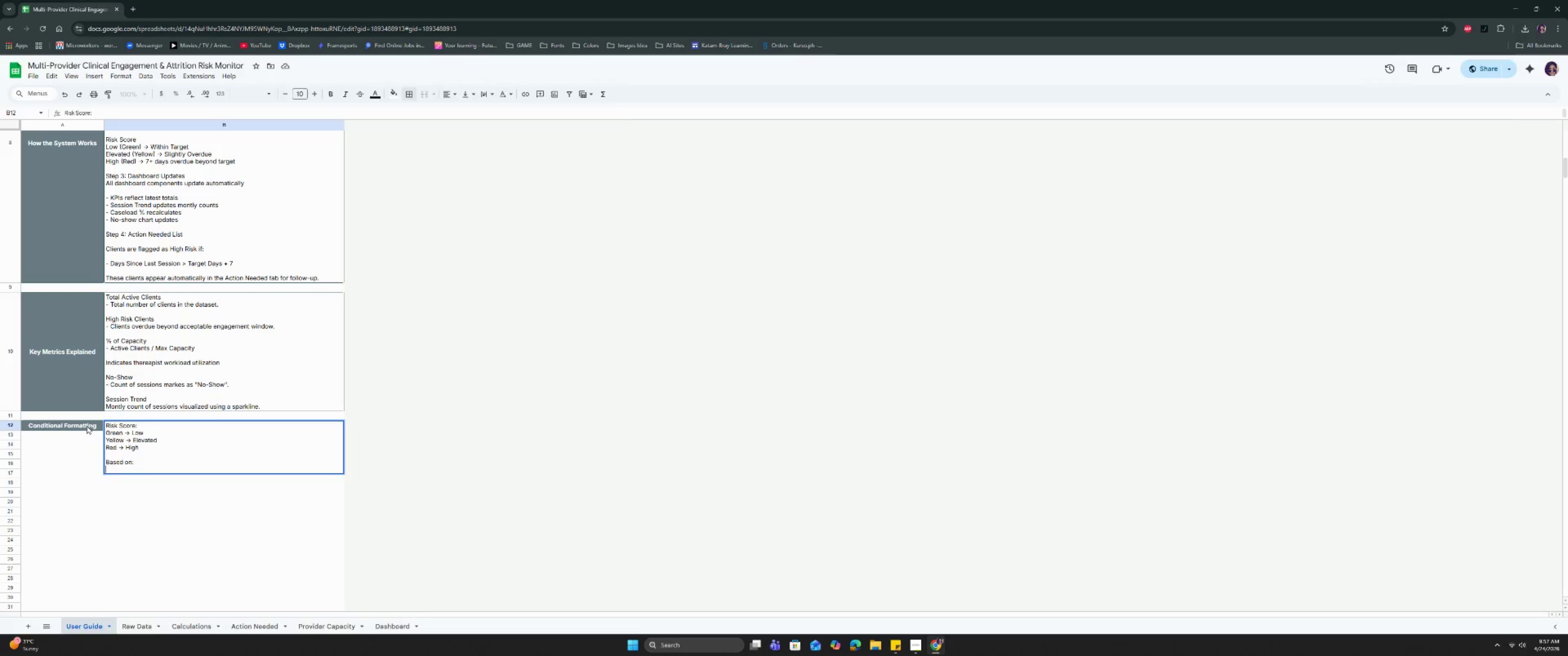 
key(Control+Enter)
 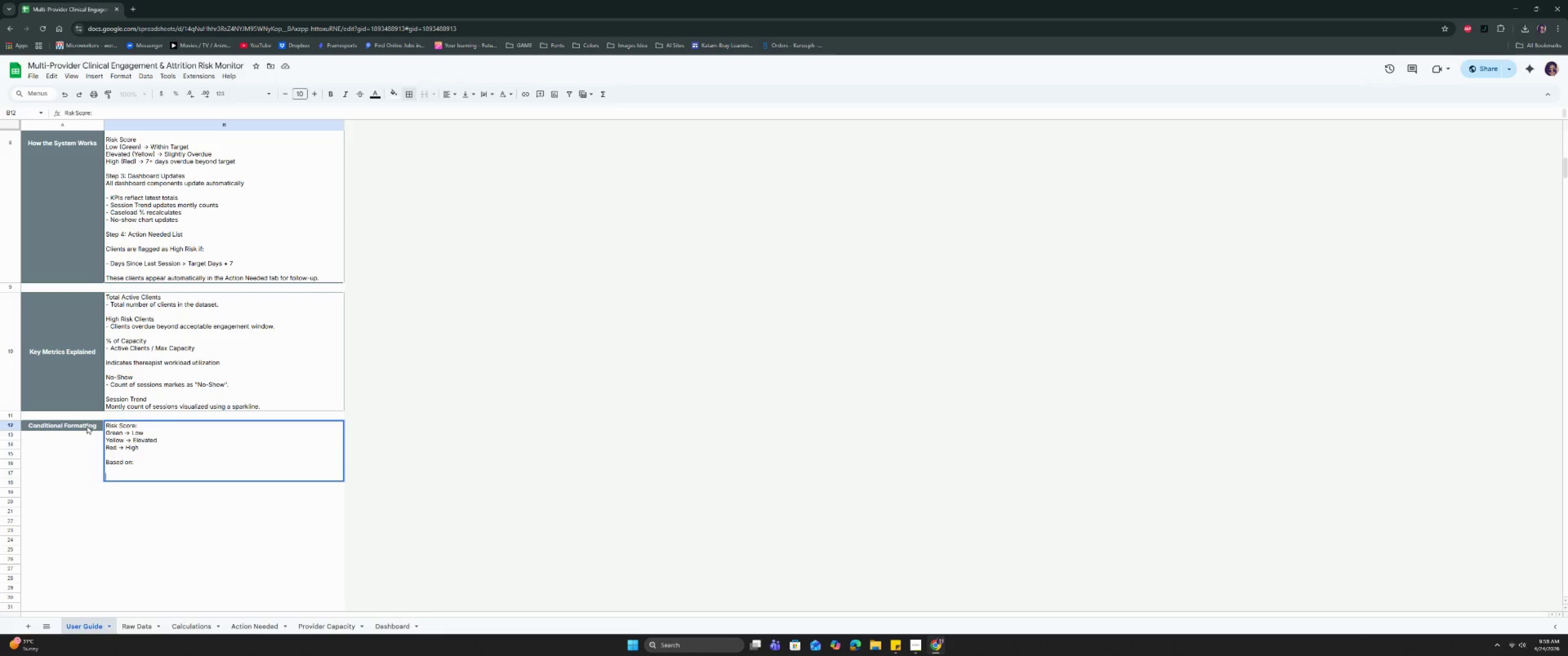 
wait(51.93)
 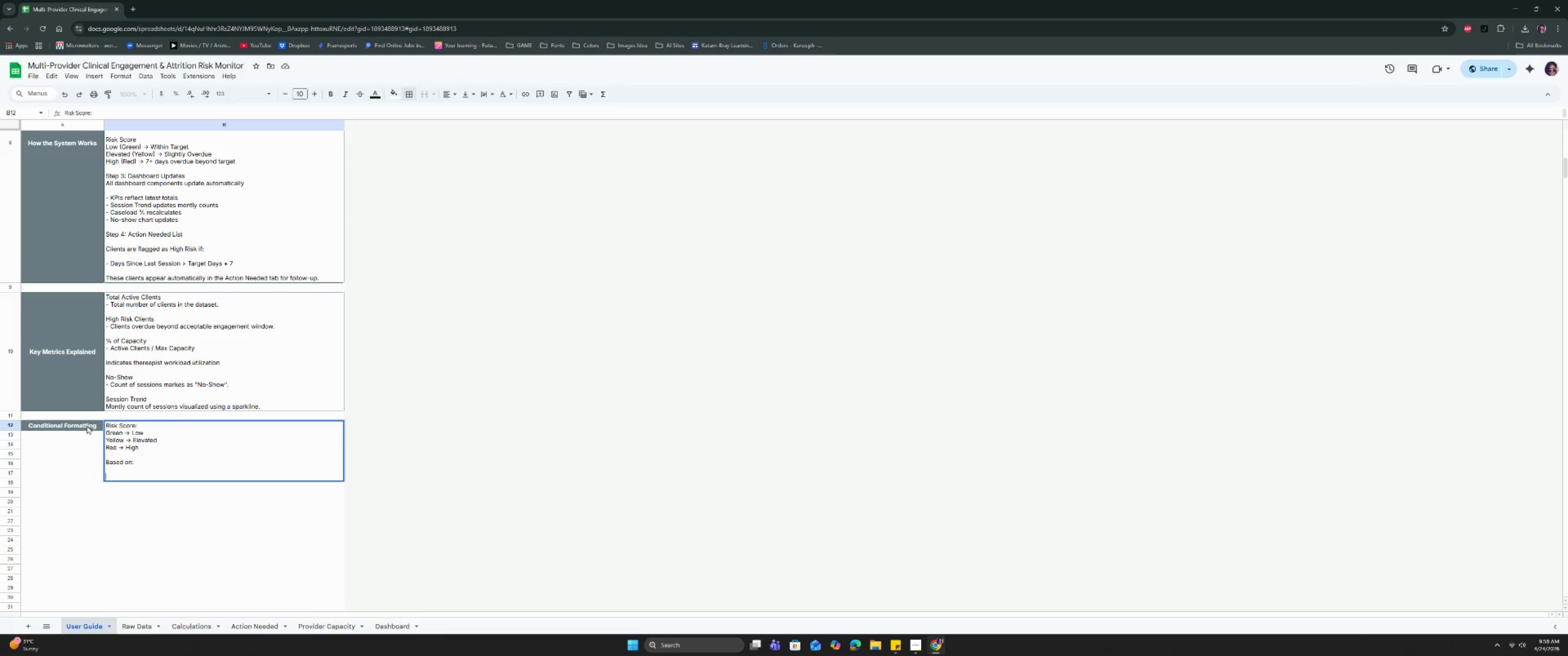 
type(Days s)
key(Backspace)
type(Sun)
key(Backspace)
key(Backspace)
type(ince vs Target d)
key(Backspace)
type(Days)
 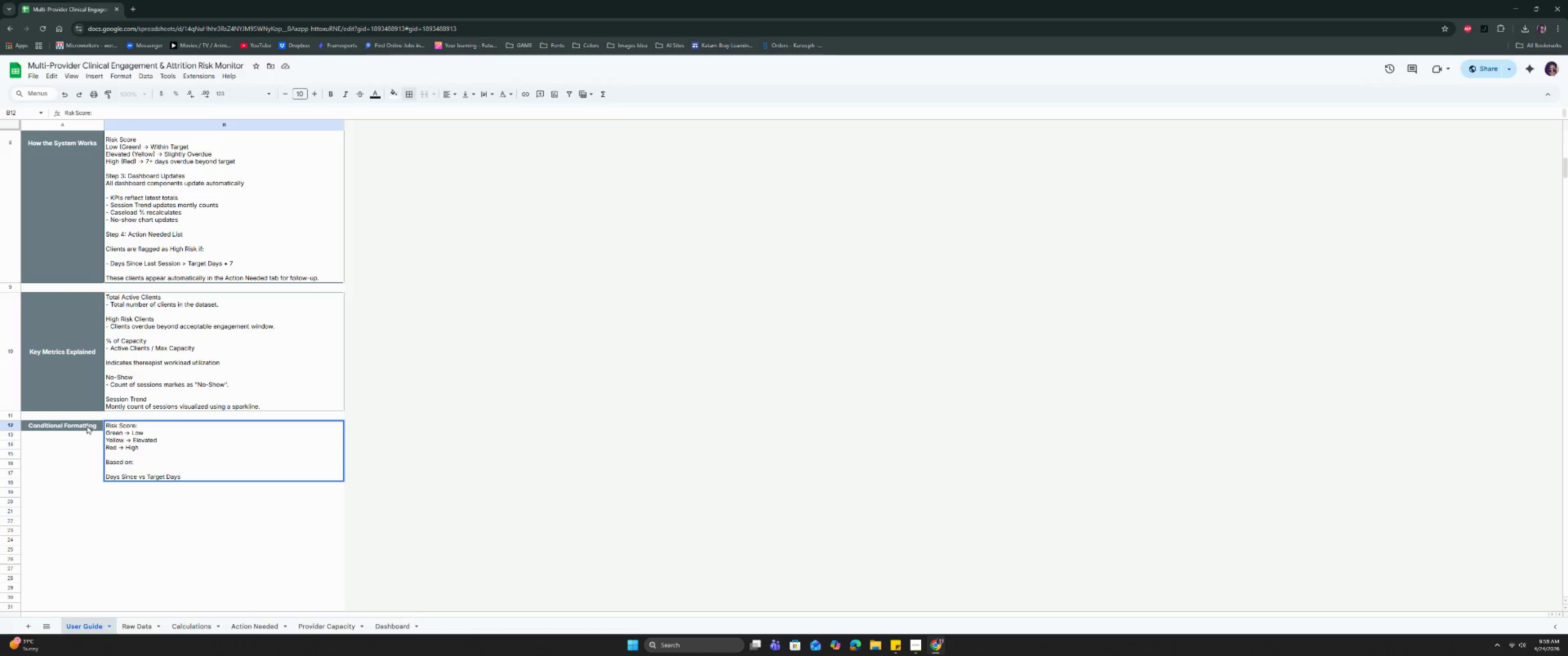 
key(Control+Enter)
 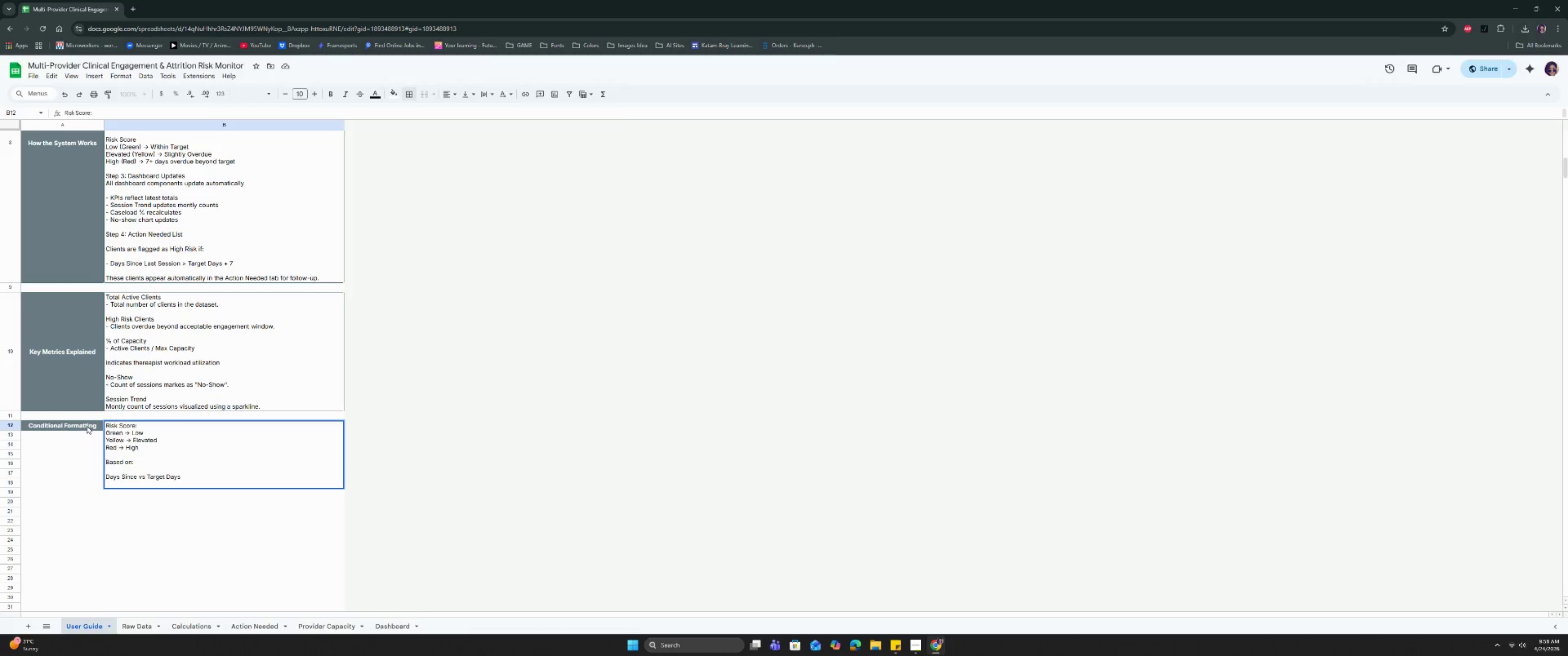 
type(% Capacituy)
key(Backspace)
 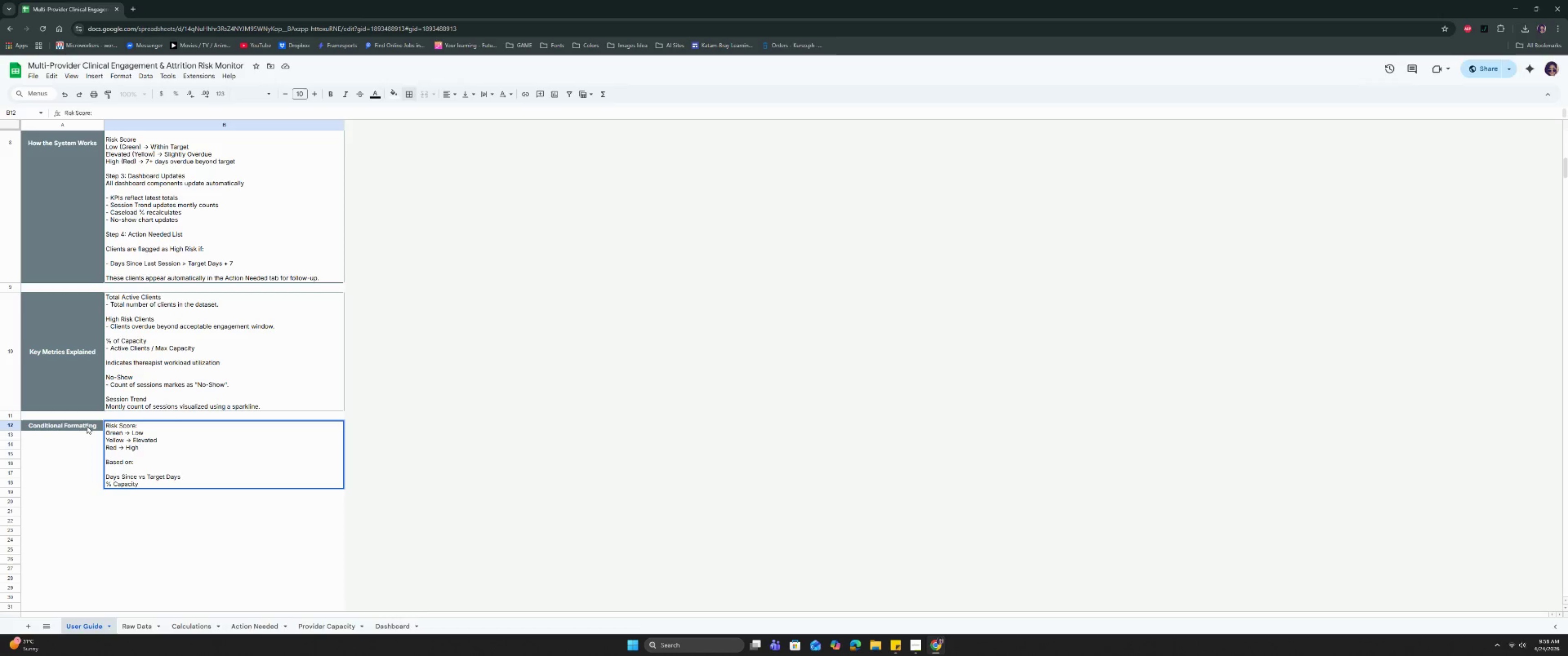 
wait(5.04)
 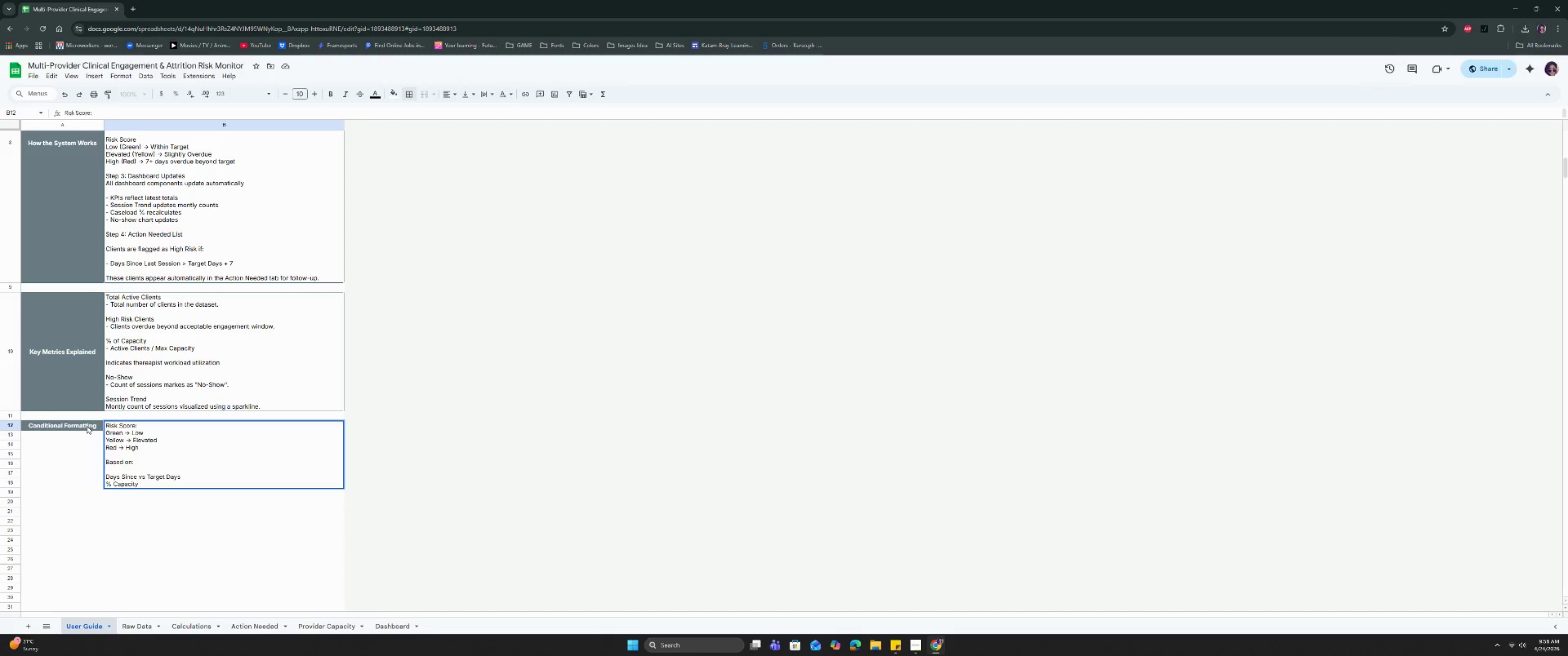 
key(Control+Enter)
 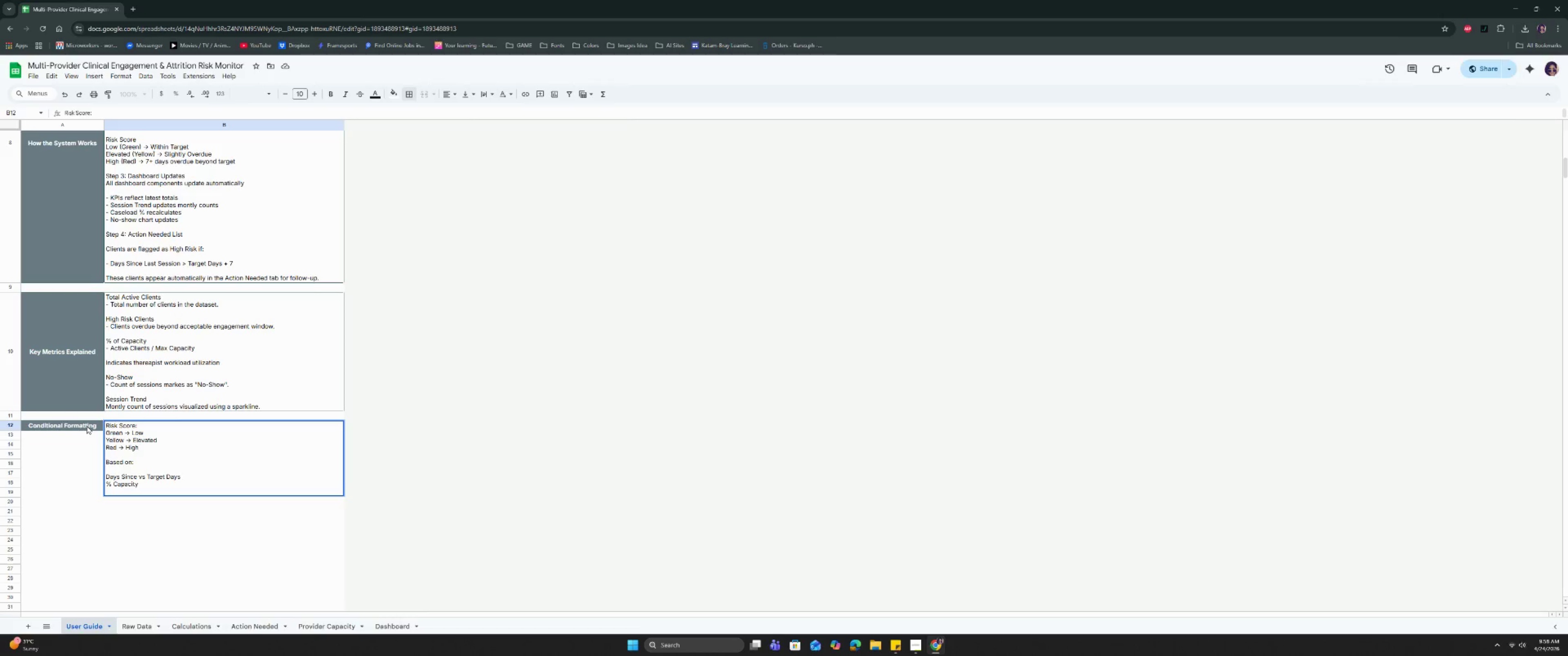 
type(Green < 80%)
 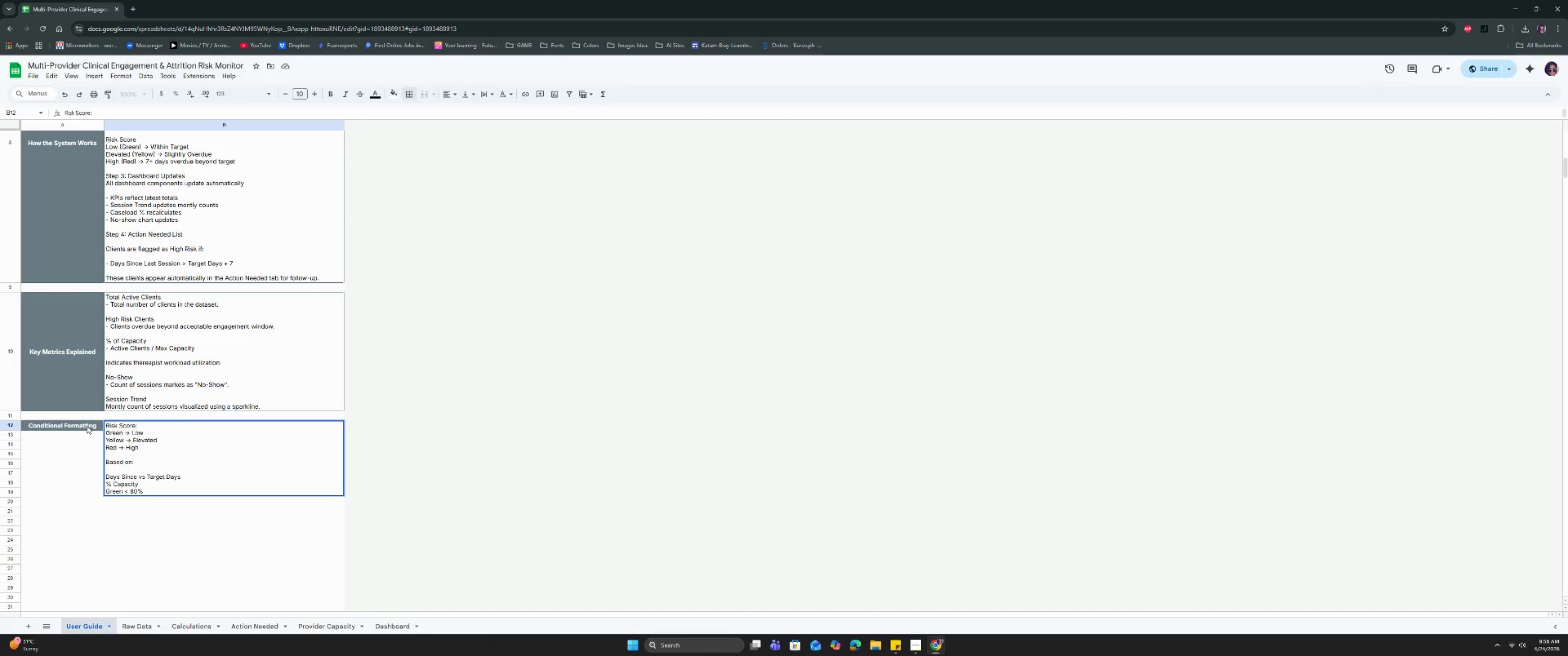 
left_click([97, 79])
 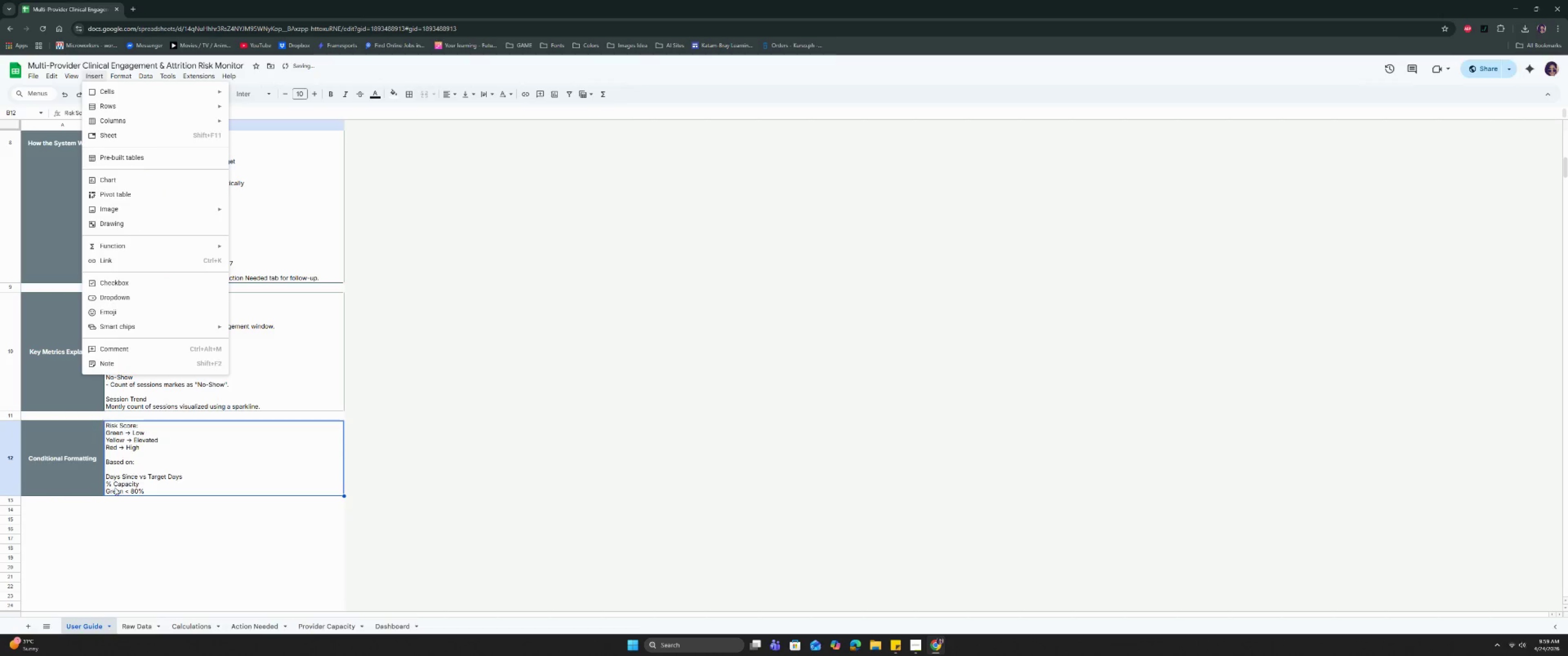 
double_click([122, 492])
 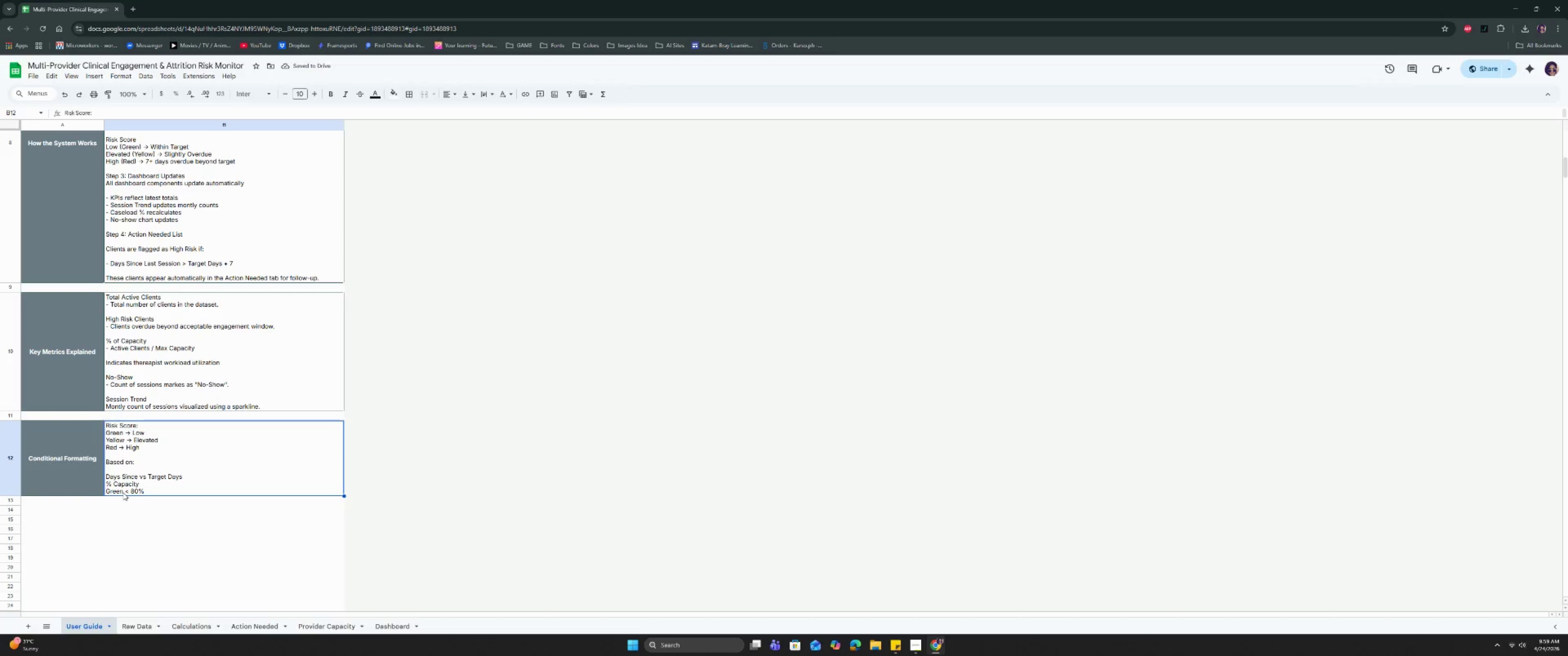 
triple_click([123, 492])
 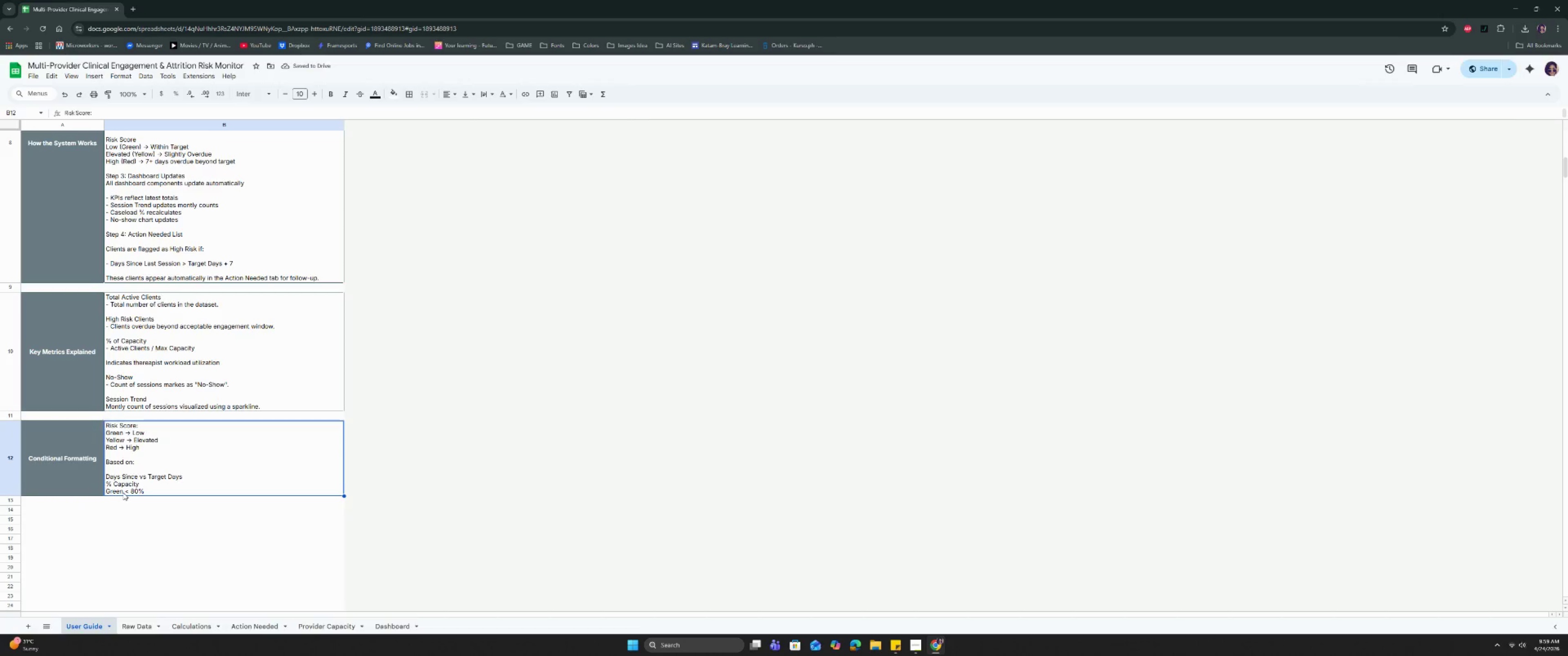 
triple_click([123, 492])
 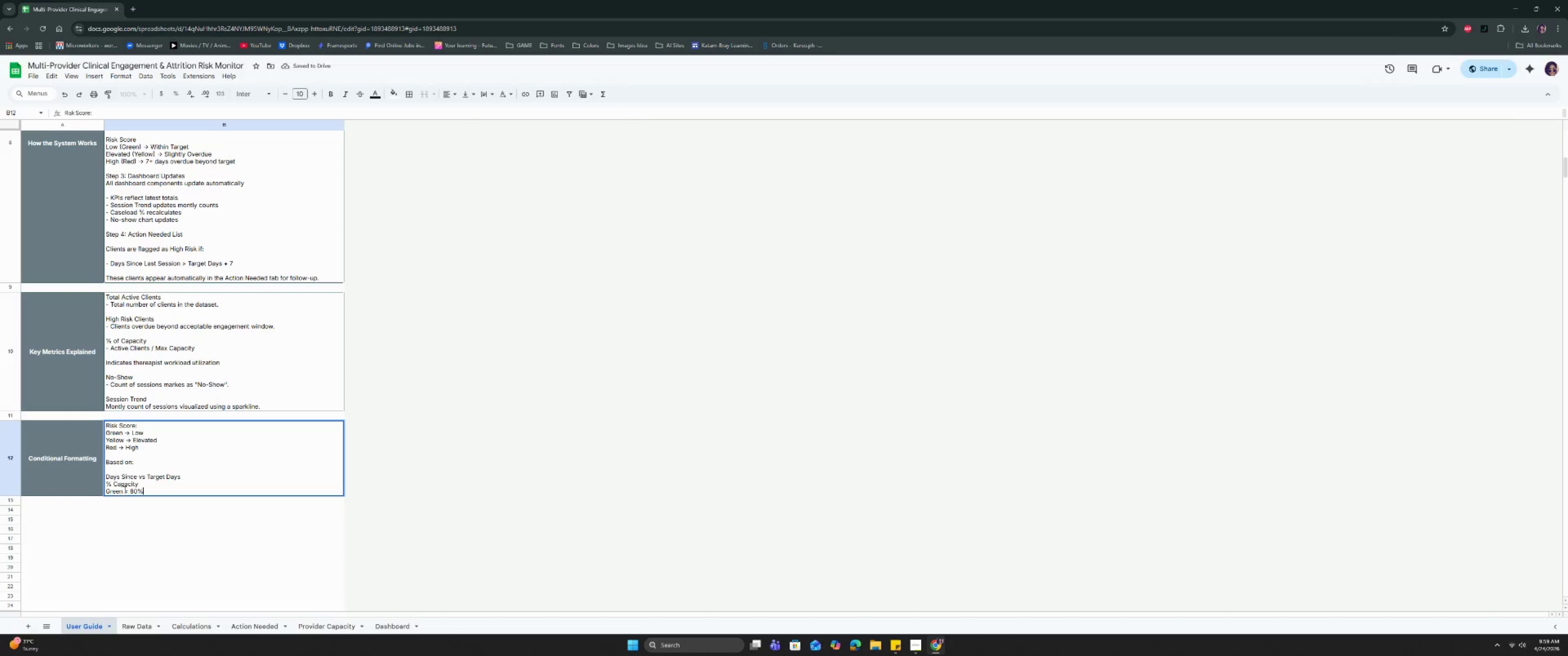 
left_click_drag(start_coordinate=[124, 490], to_coordinate=[107, 491])
 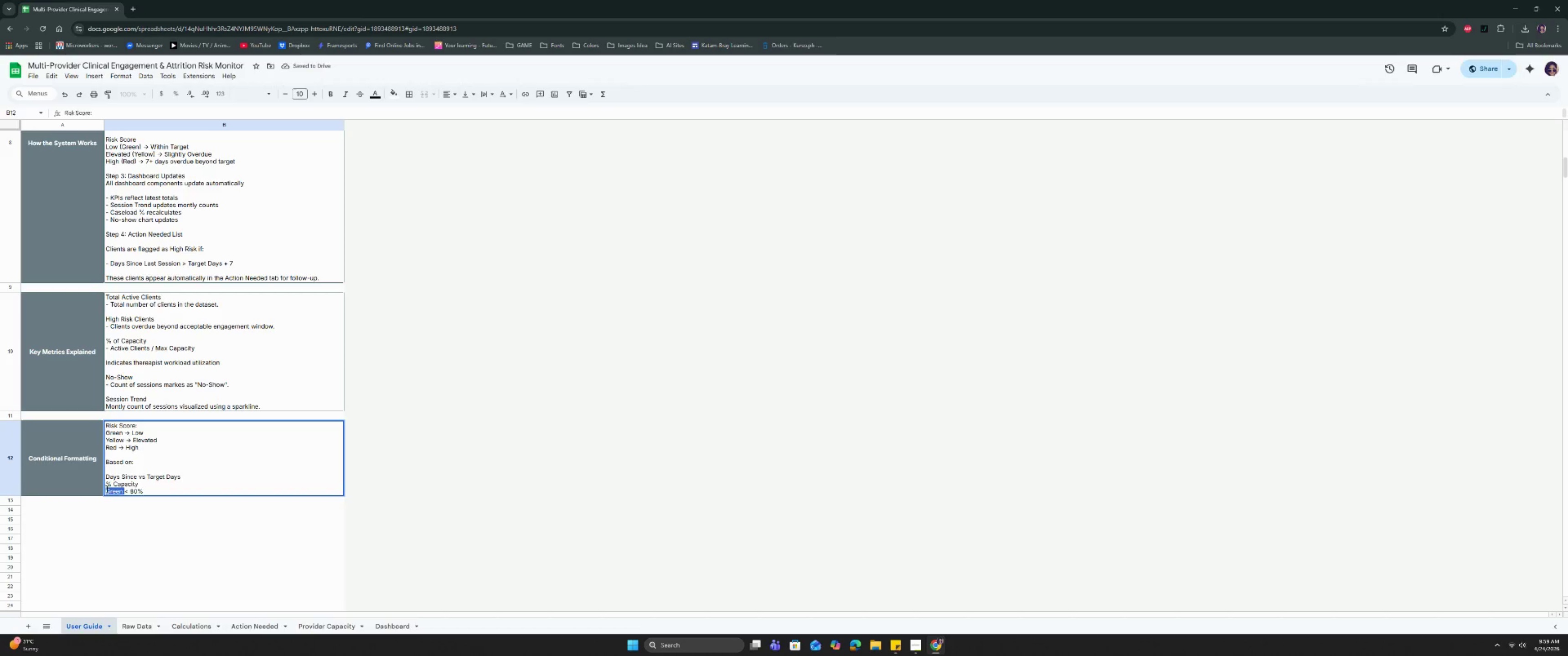 
key(Backspace)
 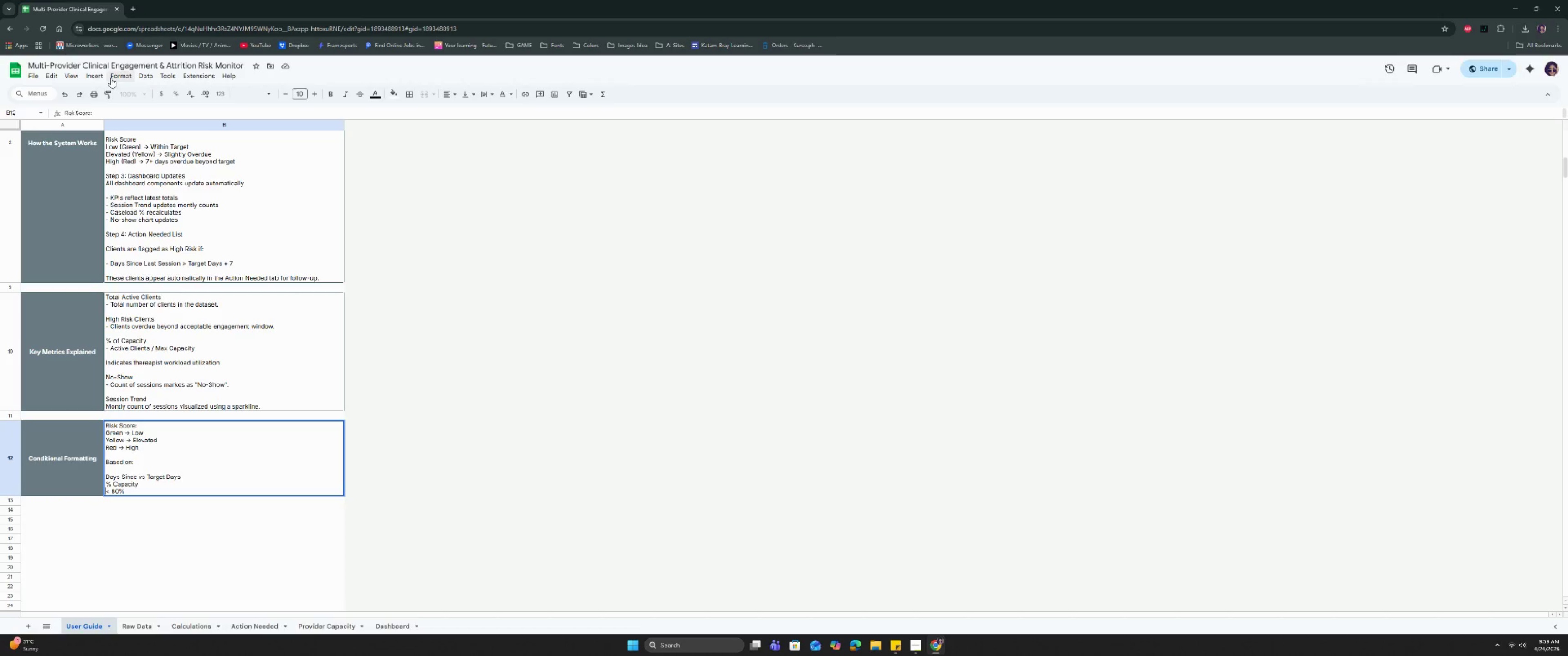 
left_click([102, 76])
 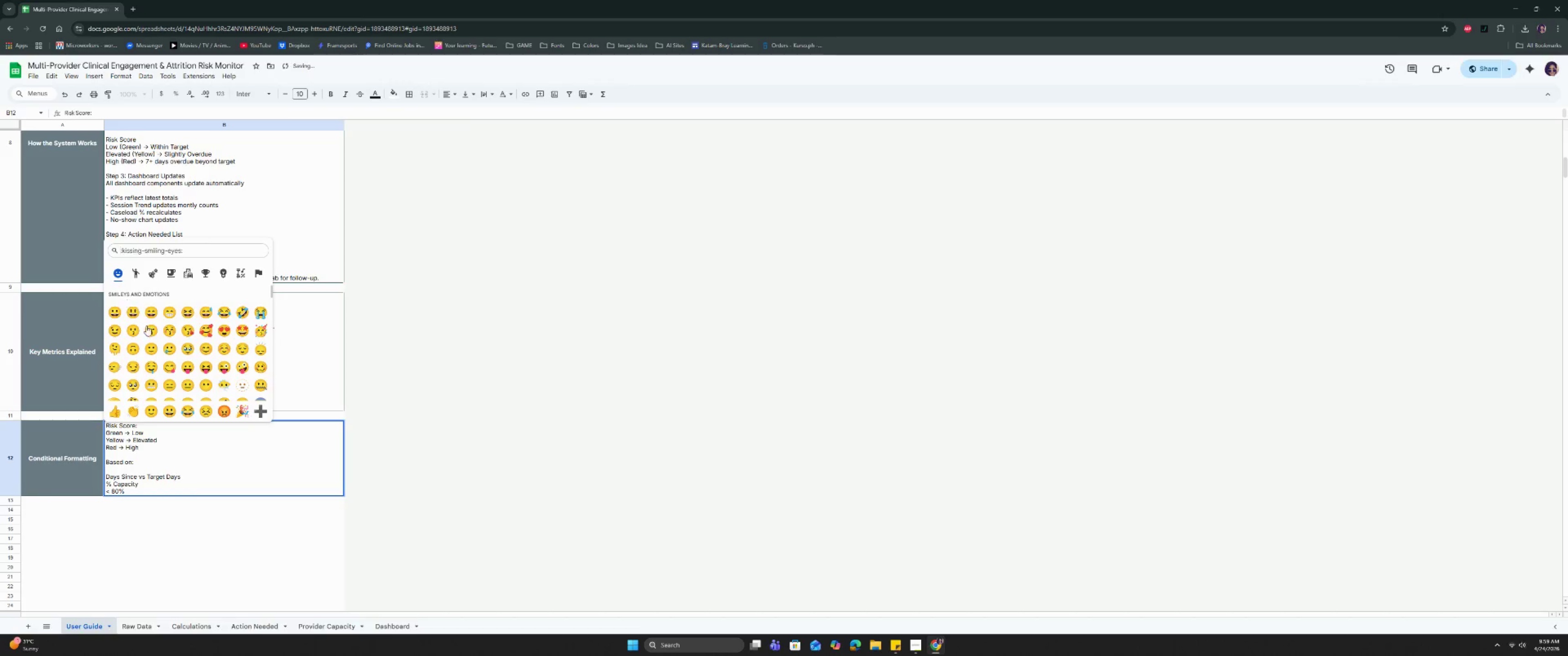 
left_click([155, 253])
 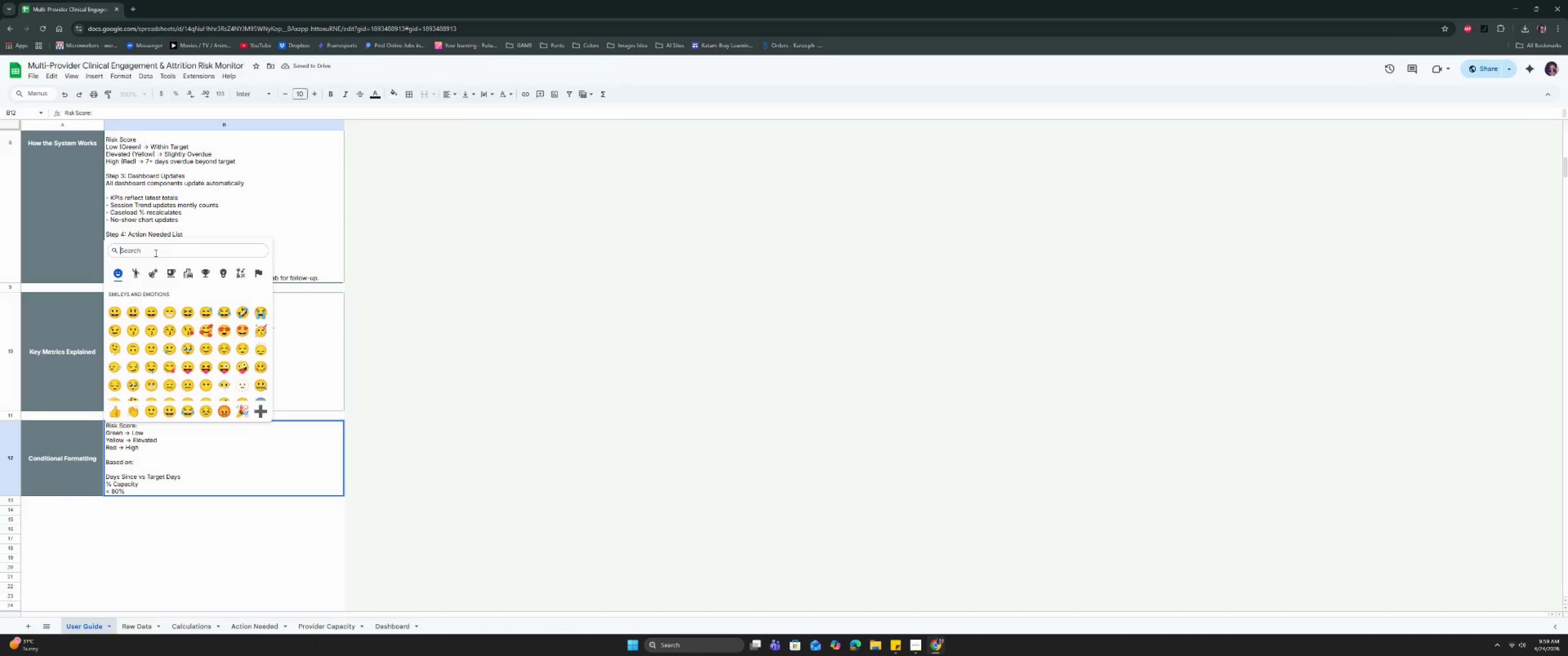 
type(gree)
 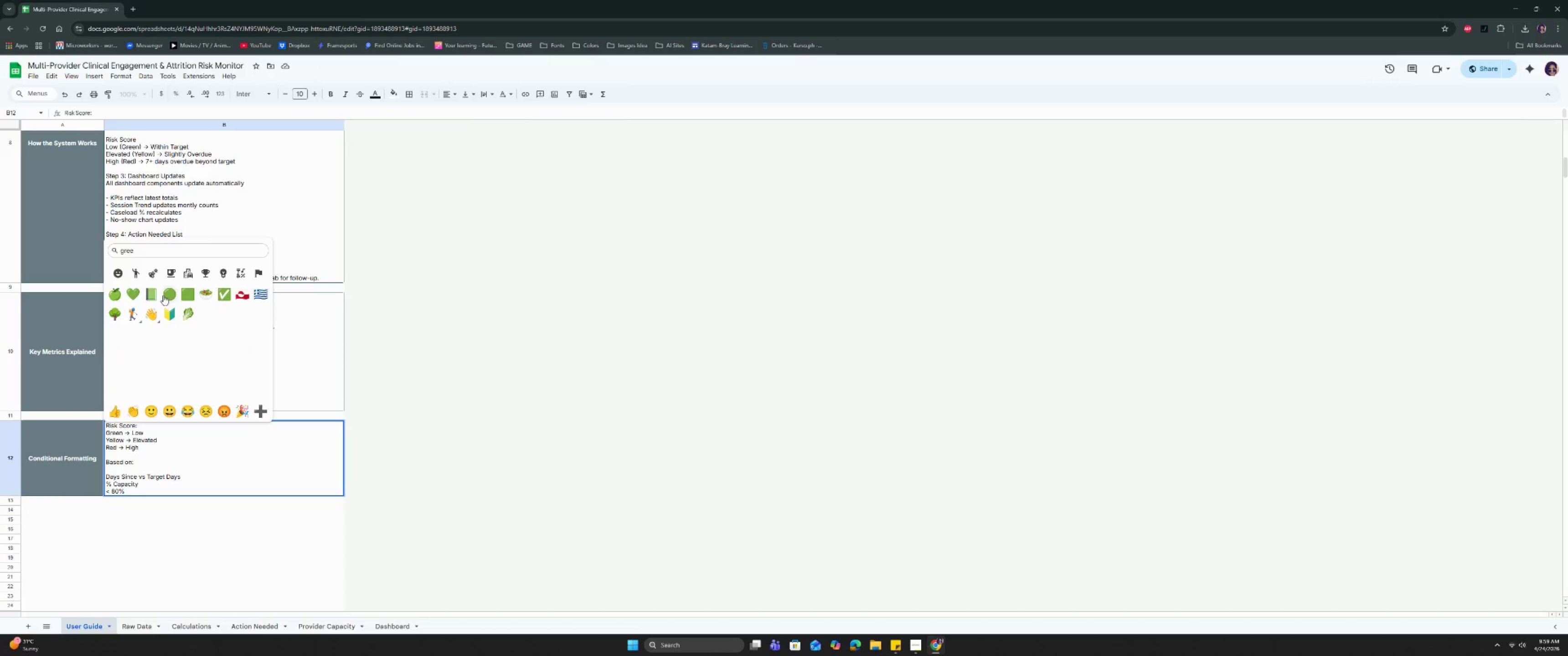 
left_click([170, 293])
 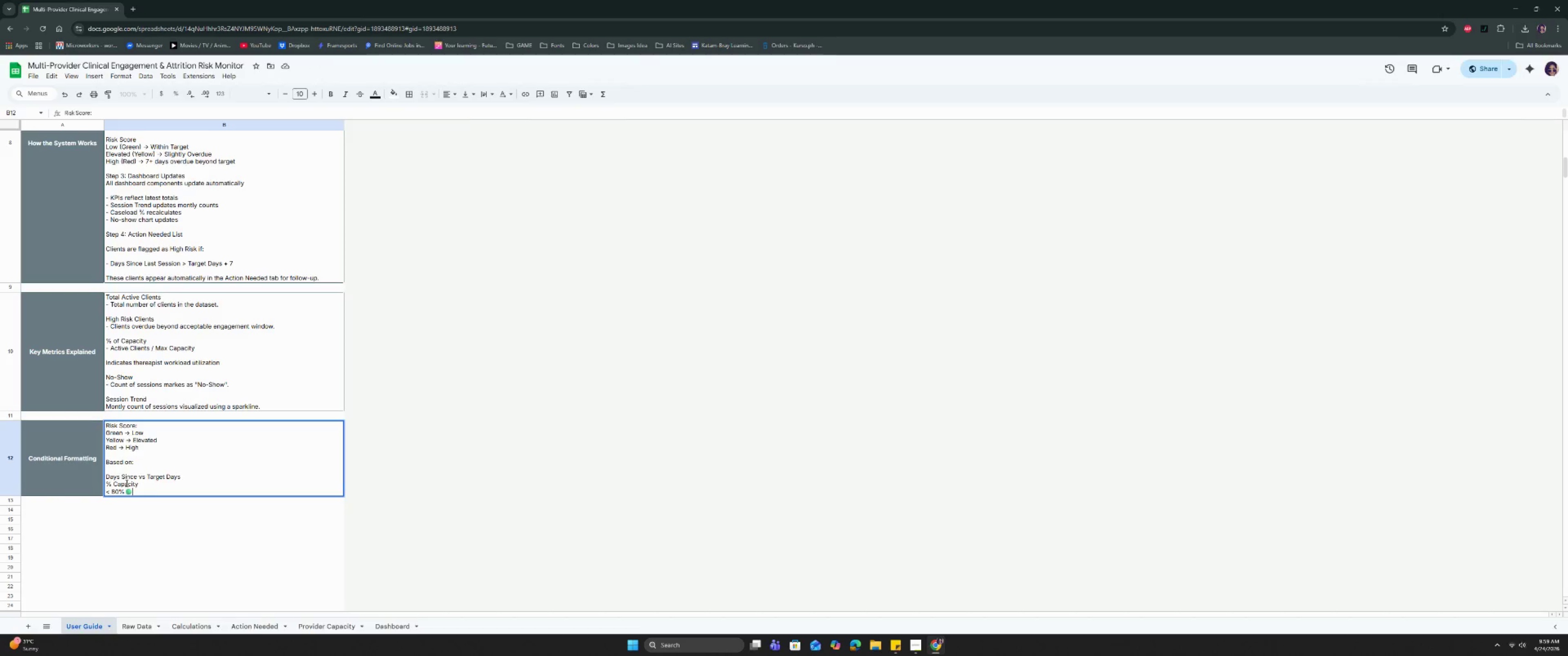 
left_click_drag(start_coordinate=[125, 491], to_coordinate=[98, 492])
 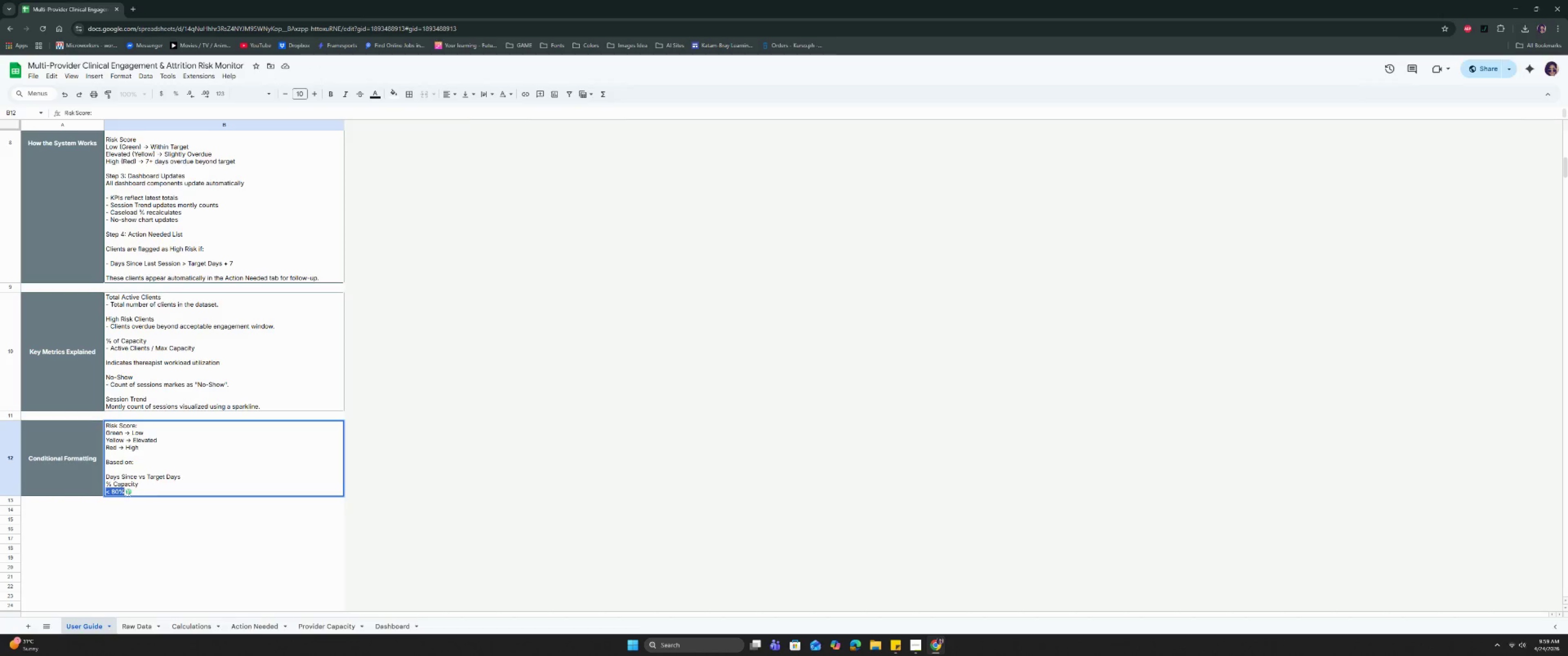 
key(Control+C)
 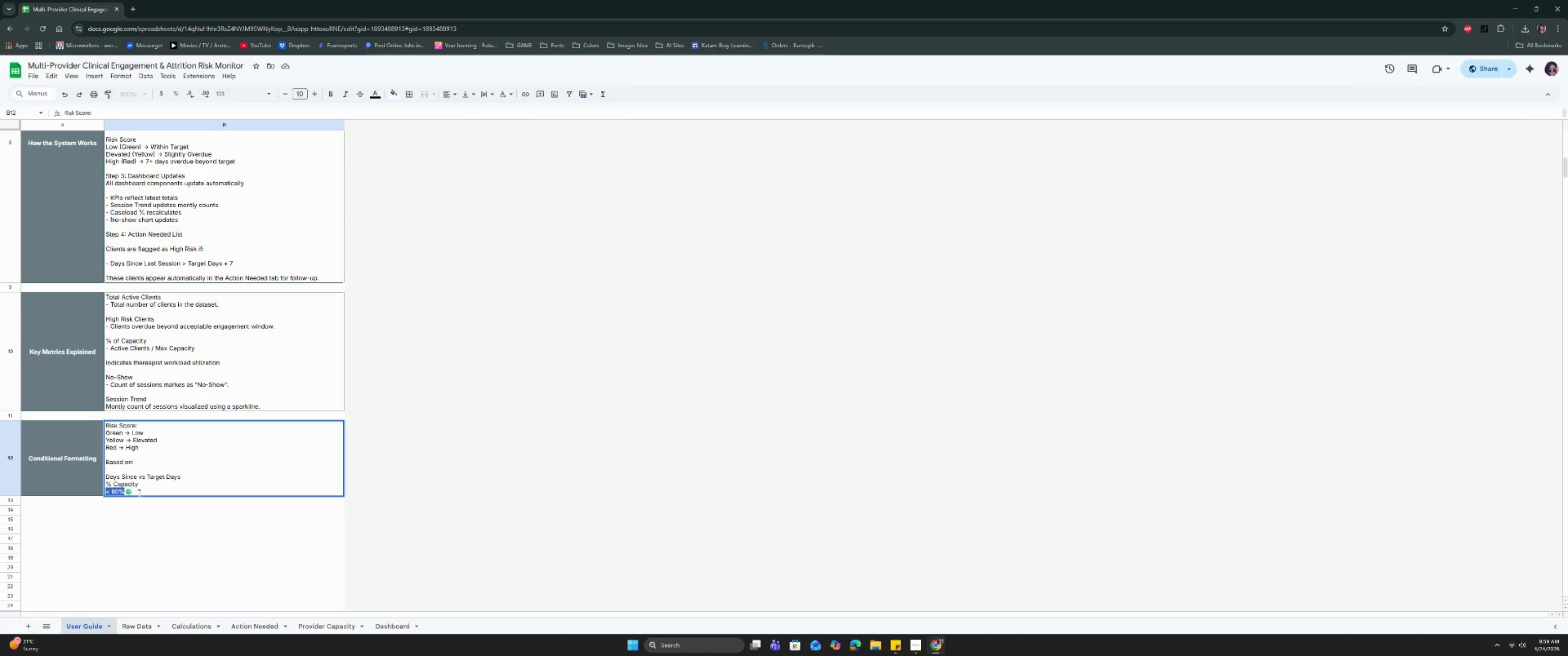 
key(Control+C)
 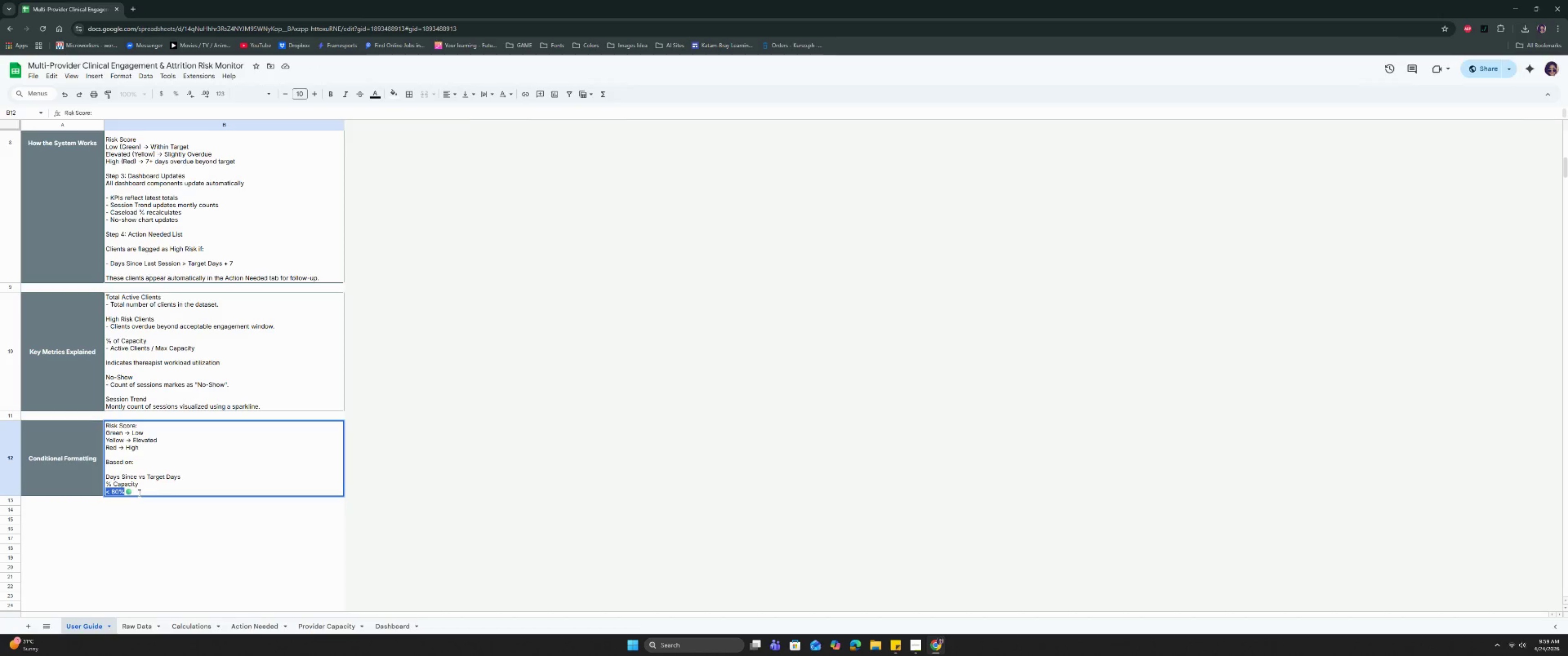 
left_click([139, 493])
 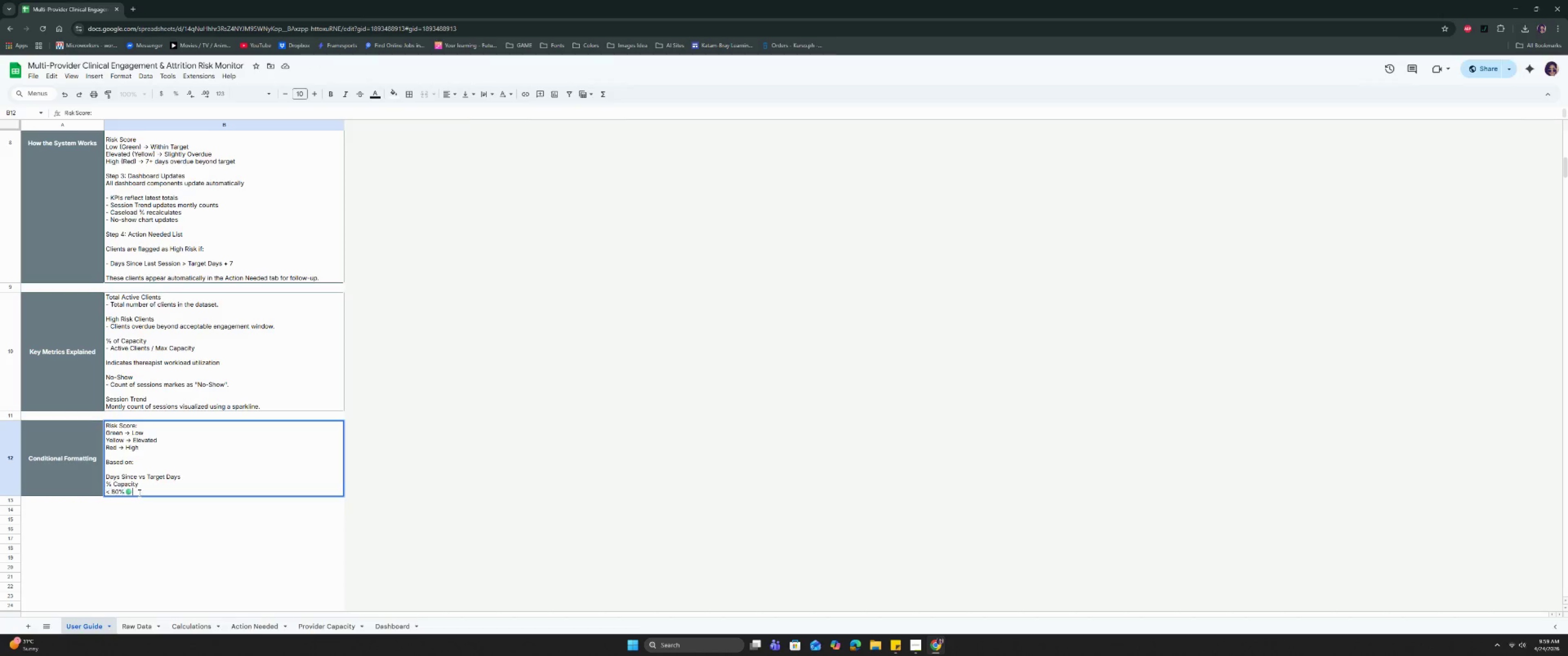 
key(Control+ControlLeft)
 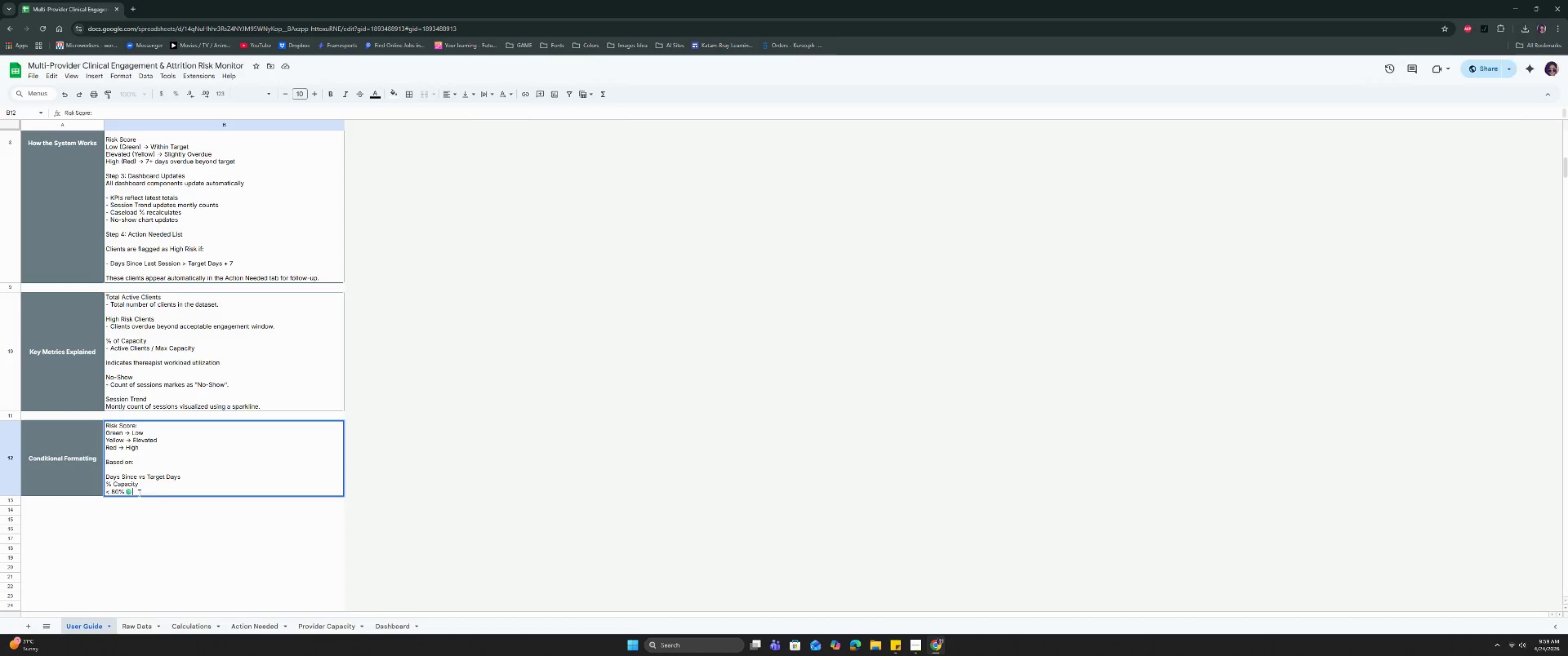 
key(Control+V)
 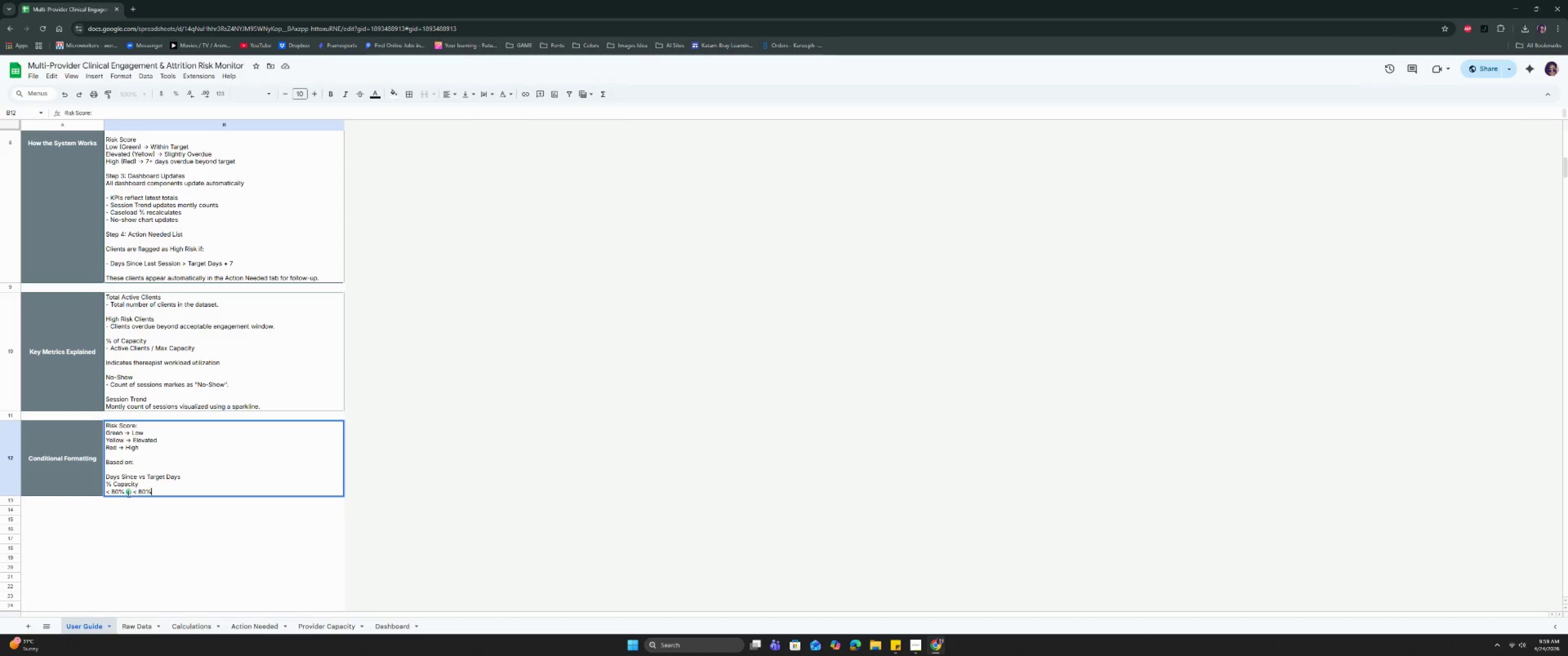 
left_click_drag(start_coordinate=[126, 491], to_coordinate=[105, 492])
 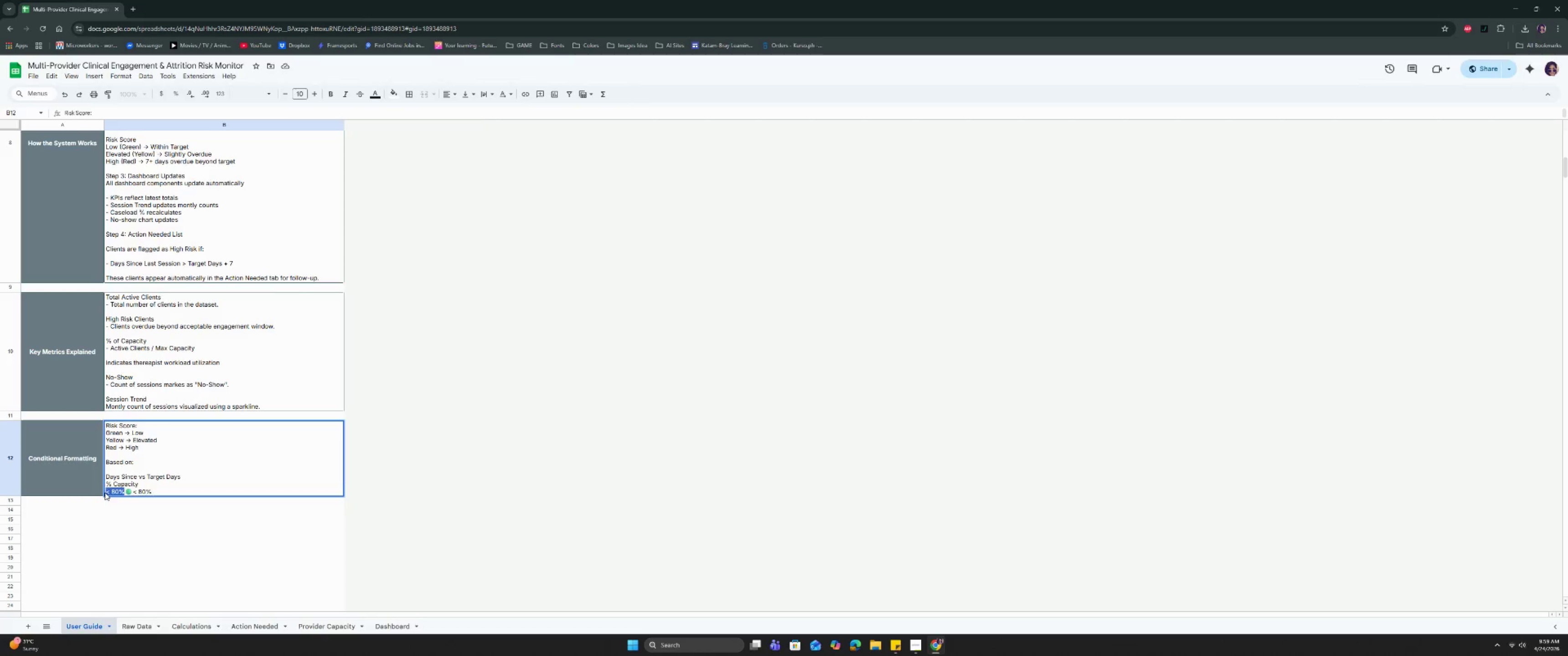 
key(Backspace)
 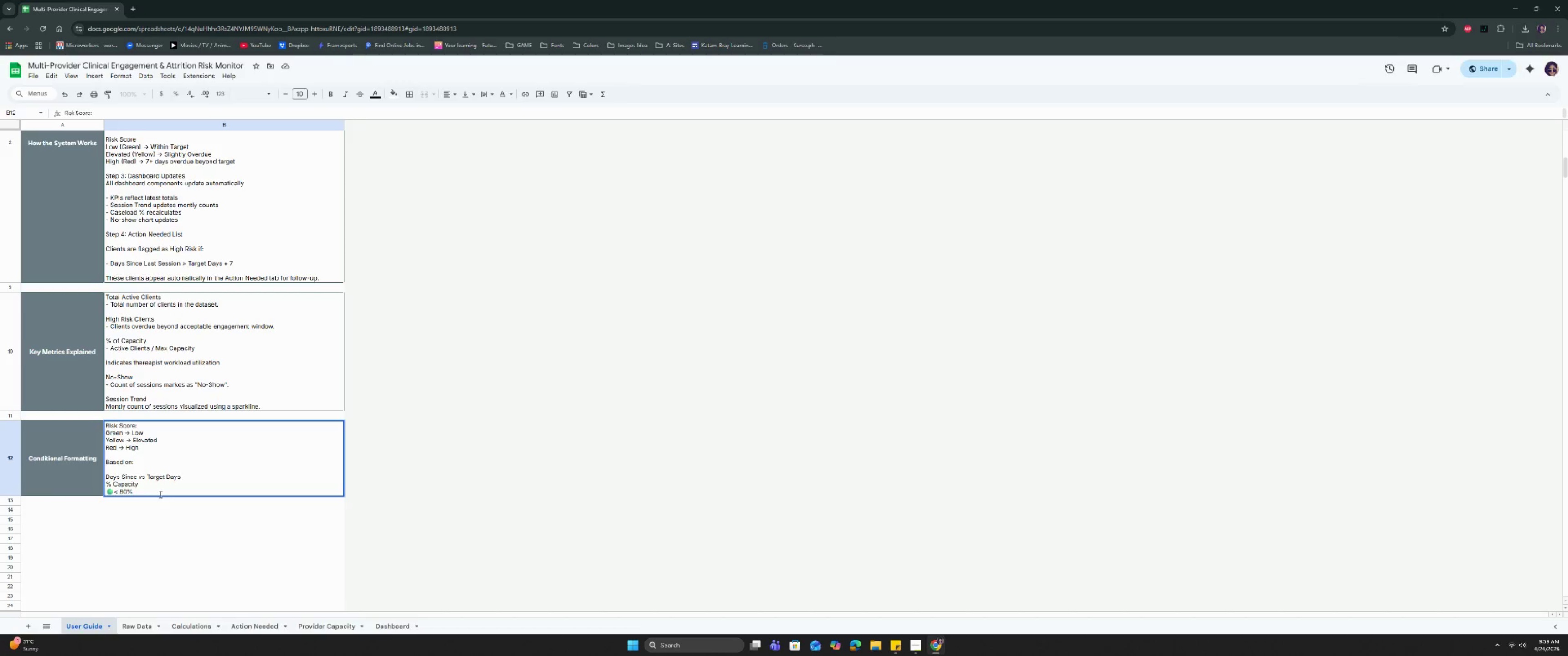 
left_click([159, 491])
 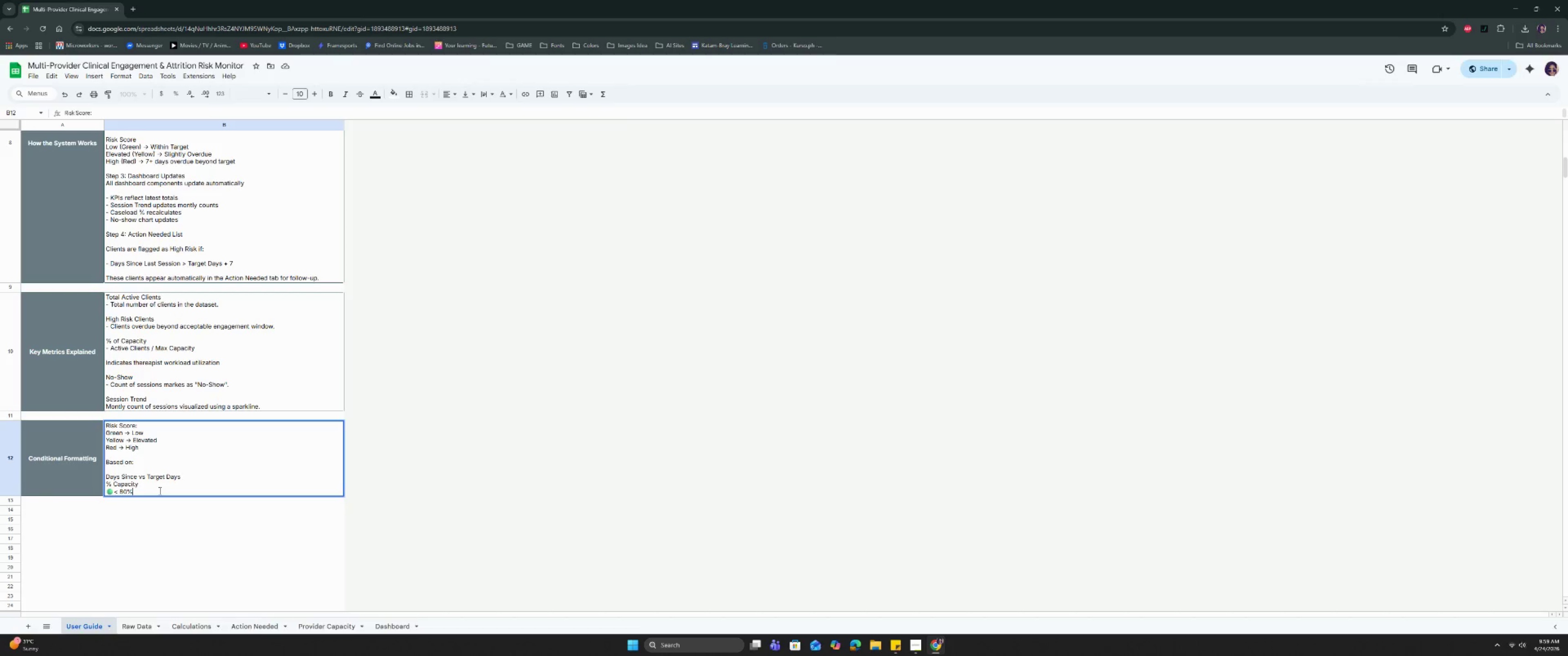 
key(Space)
 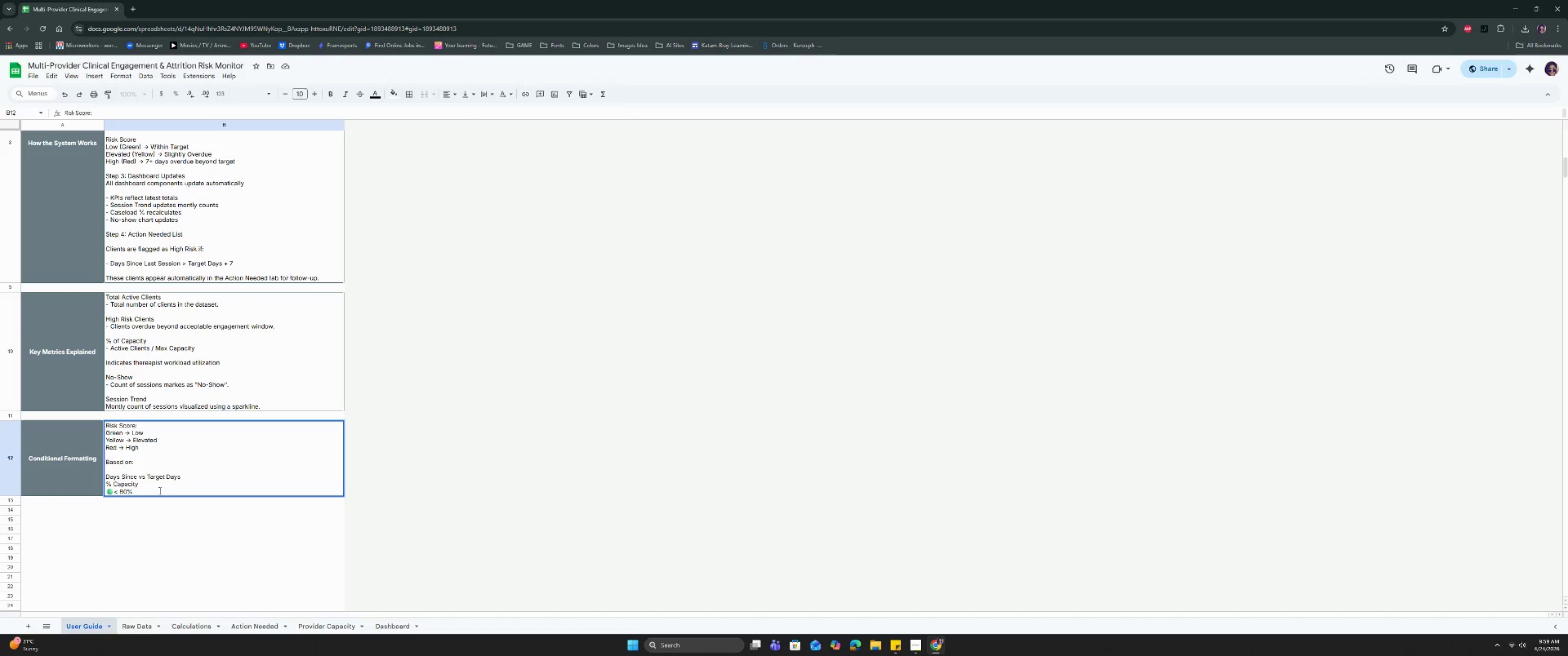 
key(Equal)
 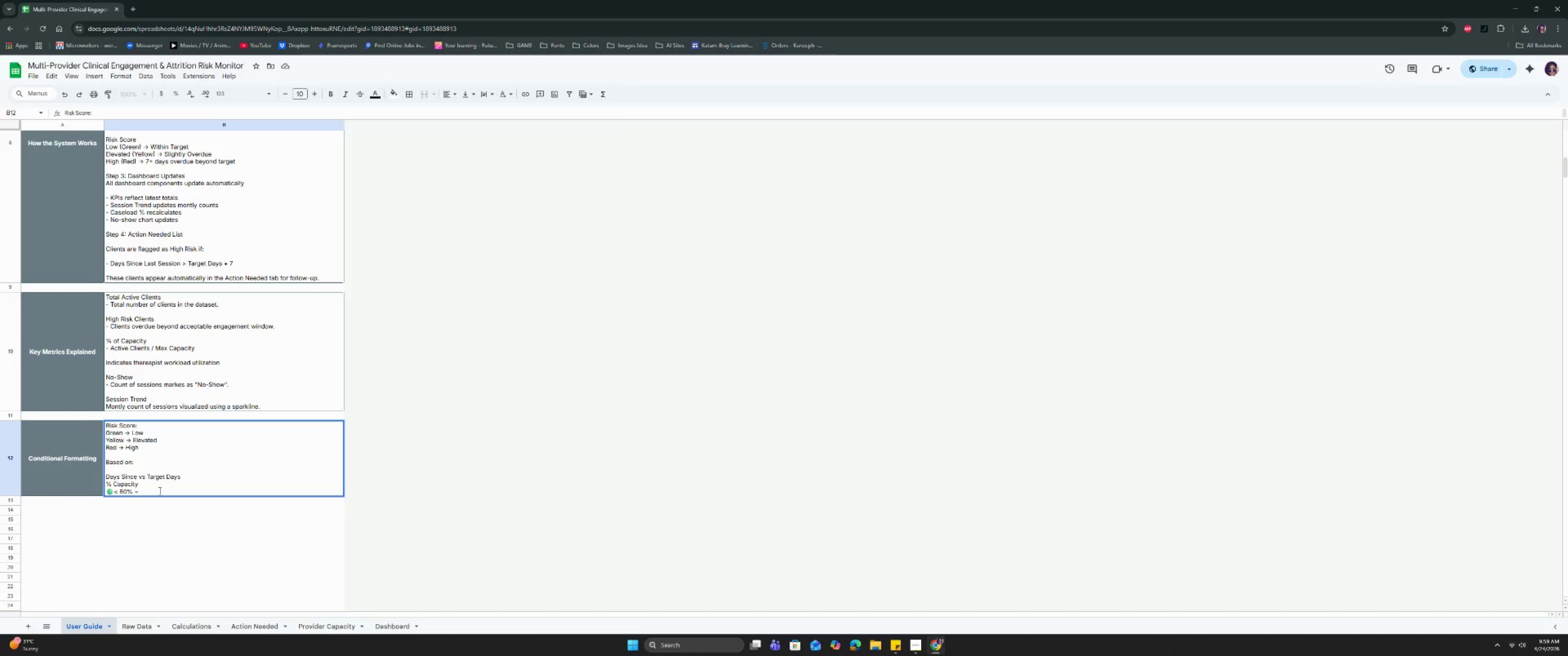 
key(Shift+Period)
 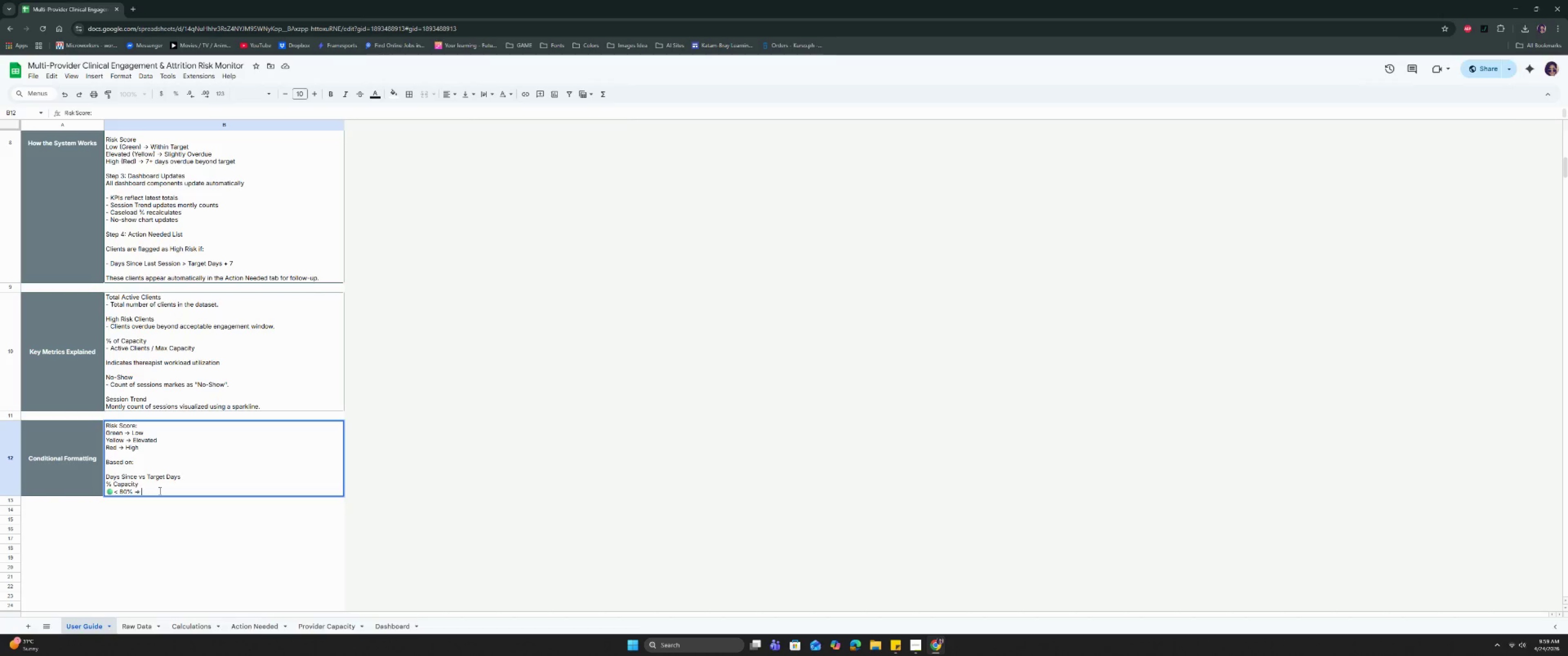 
key(Space)
 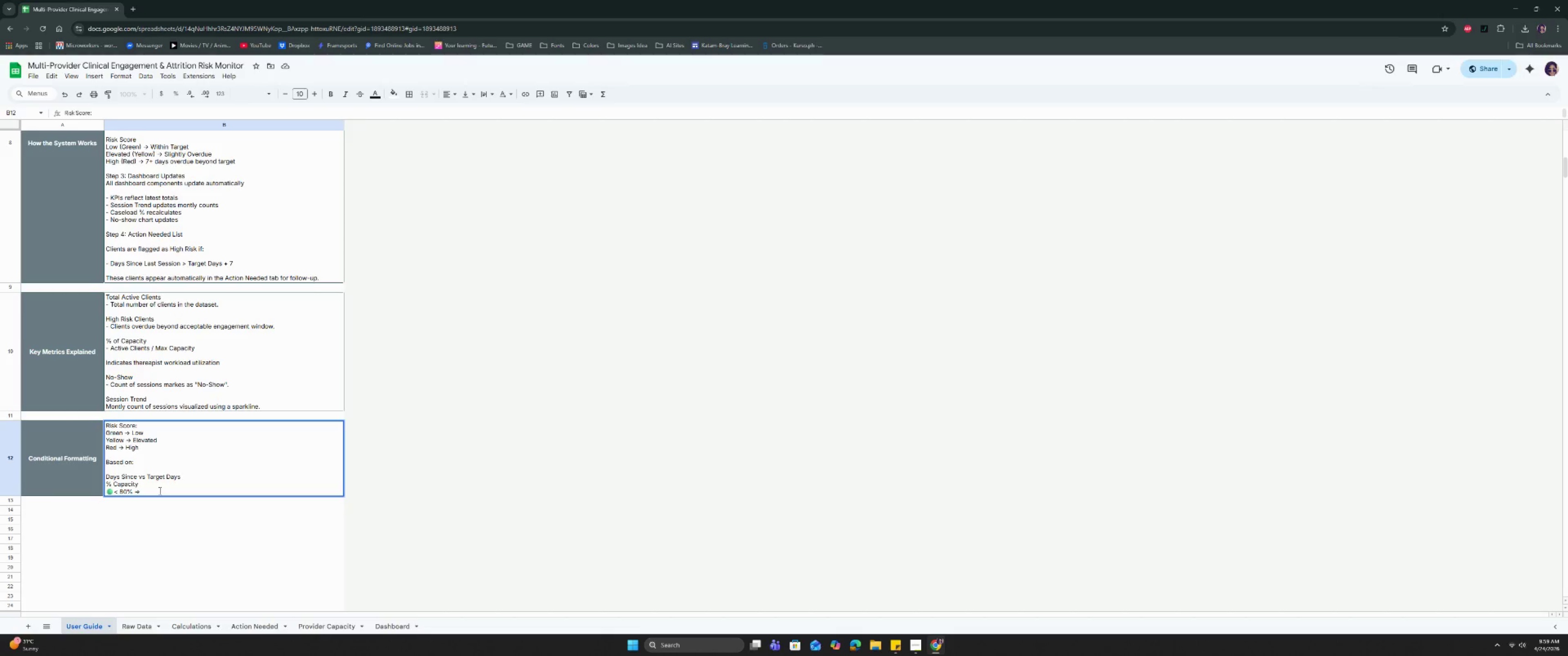 
key(Backspace)
 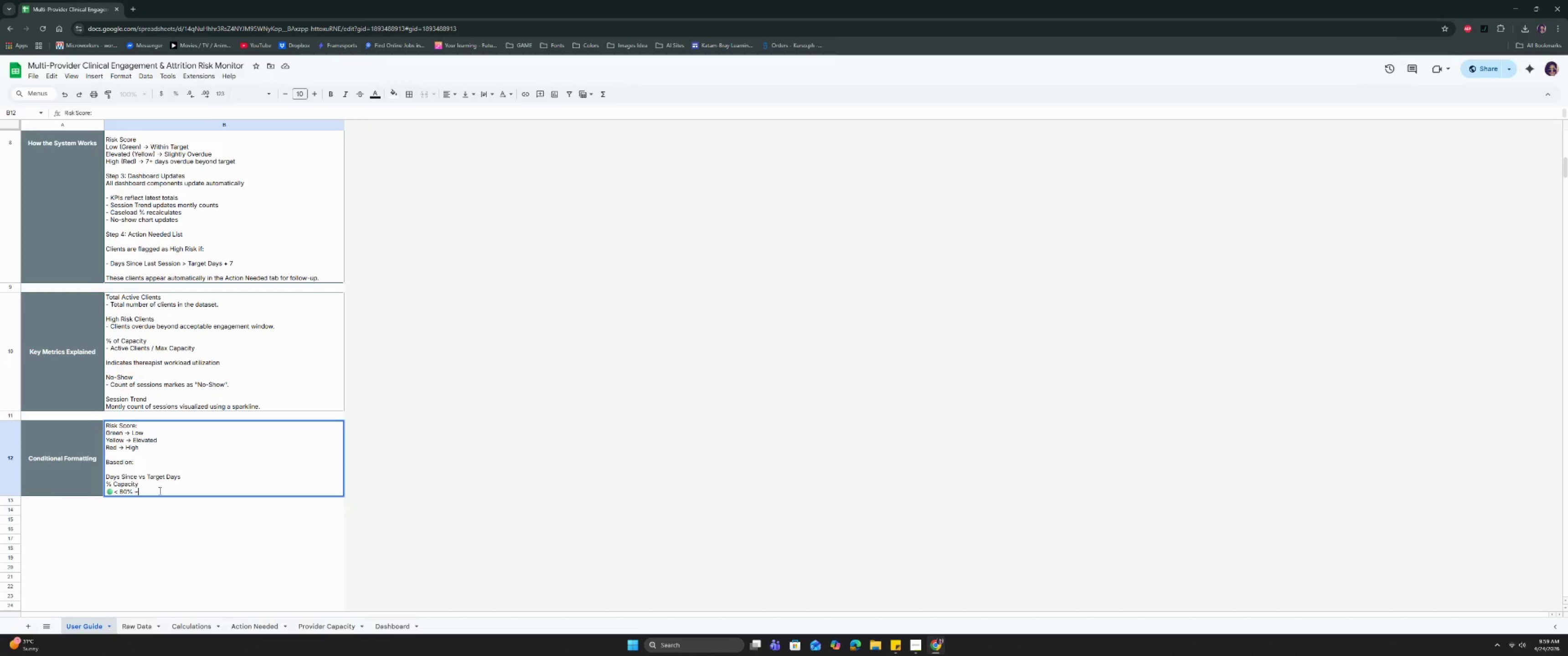 
key(Backspace)
 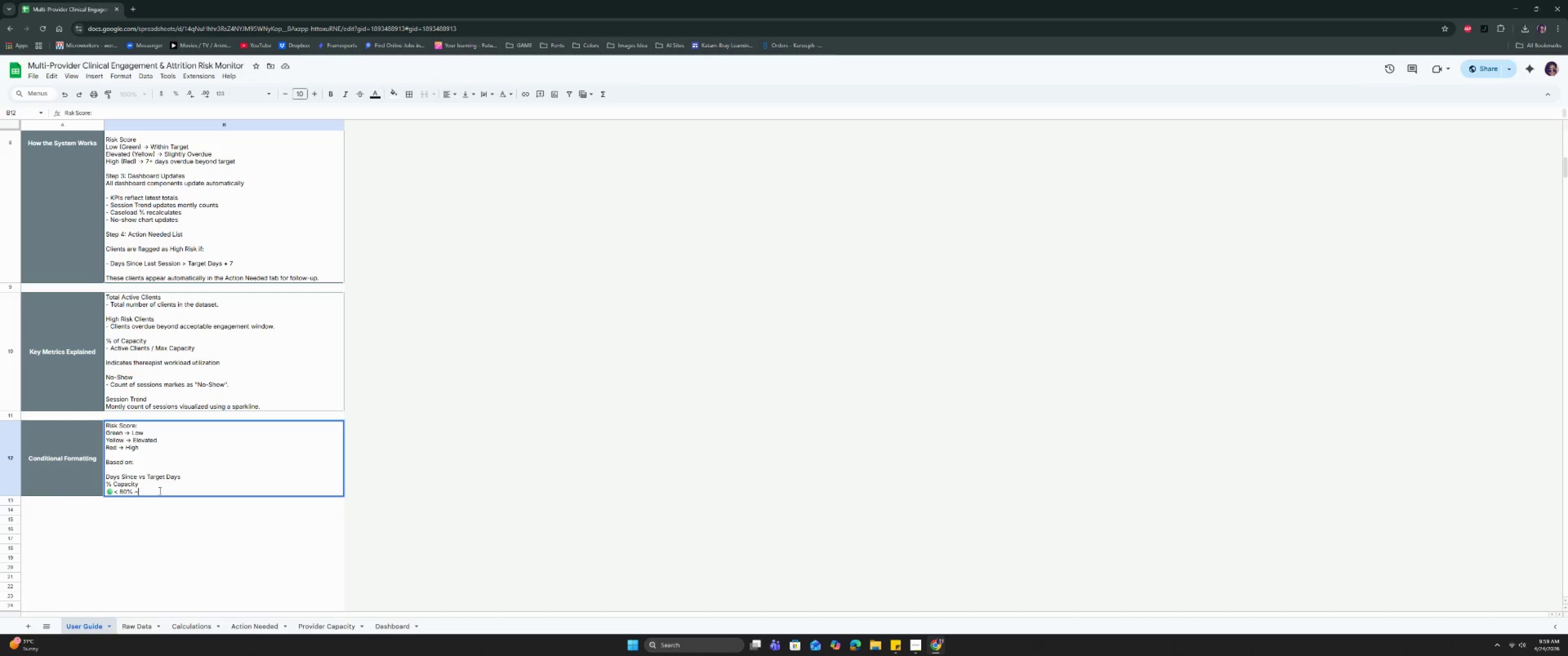 
key(Backspace)
 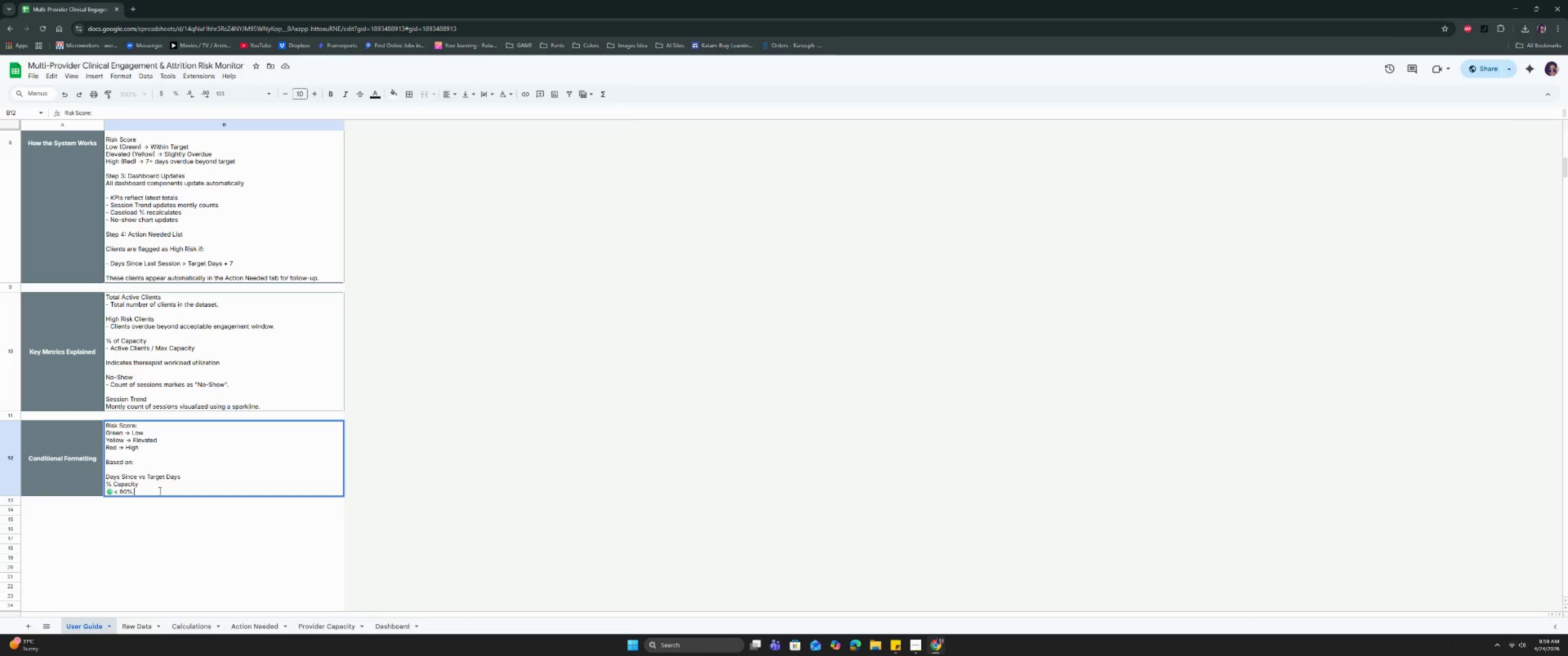 
key(Minus)
 